 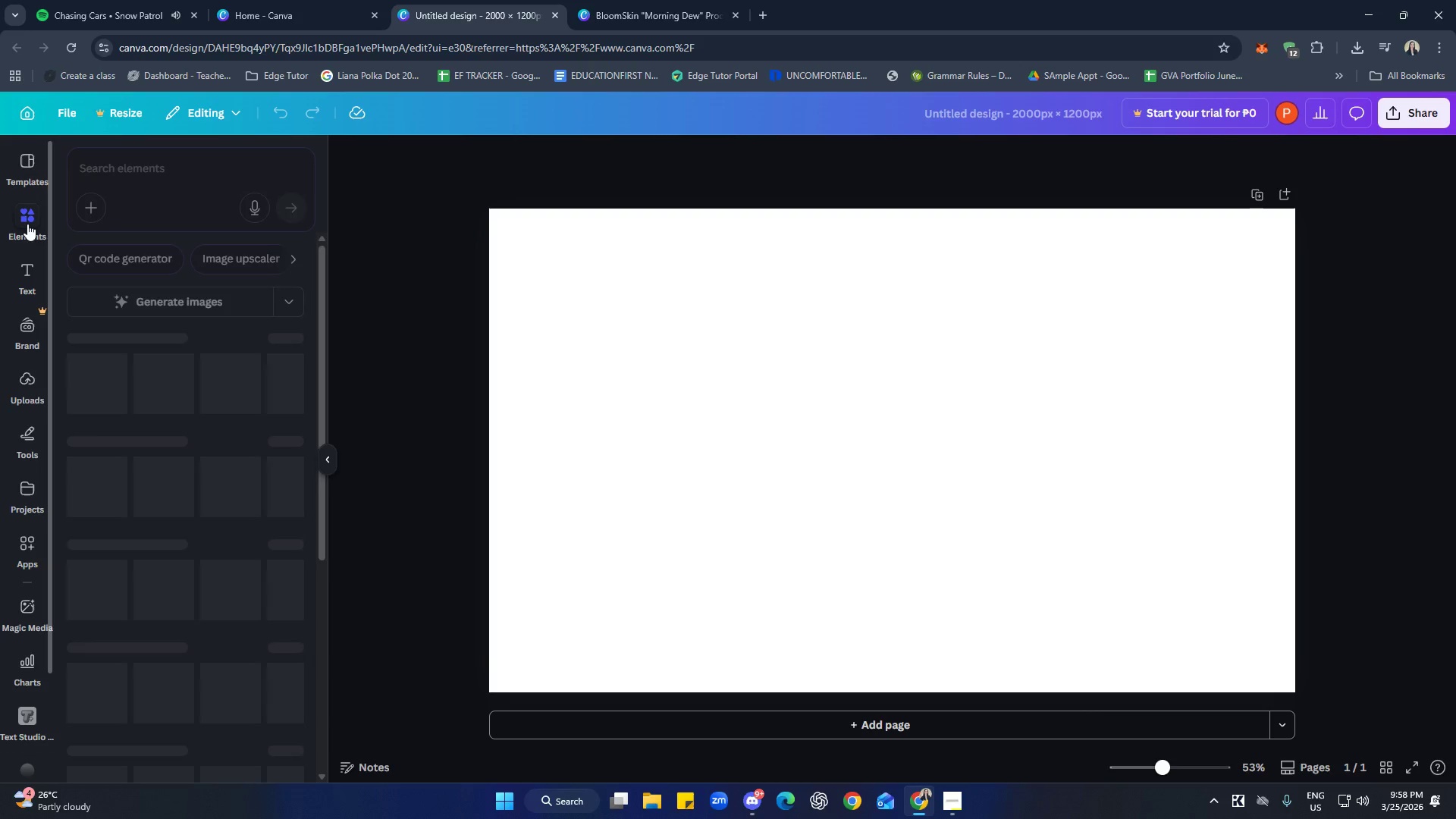 
scroll: coordinate [197, 434], scroll_direction: down, amount: 6.0
 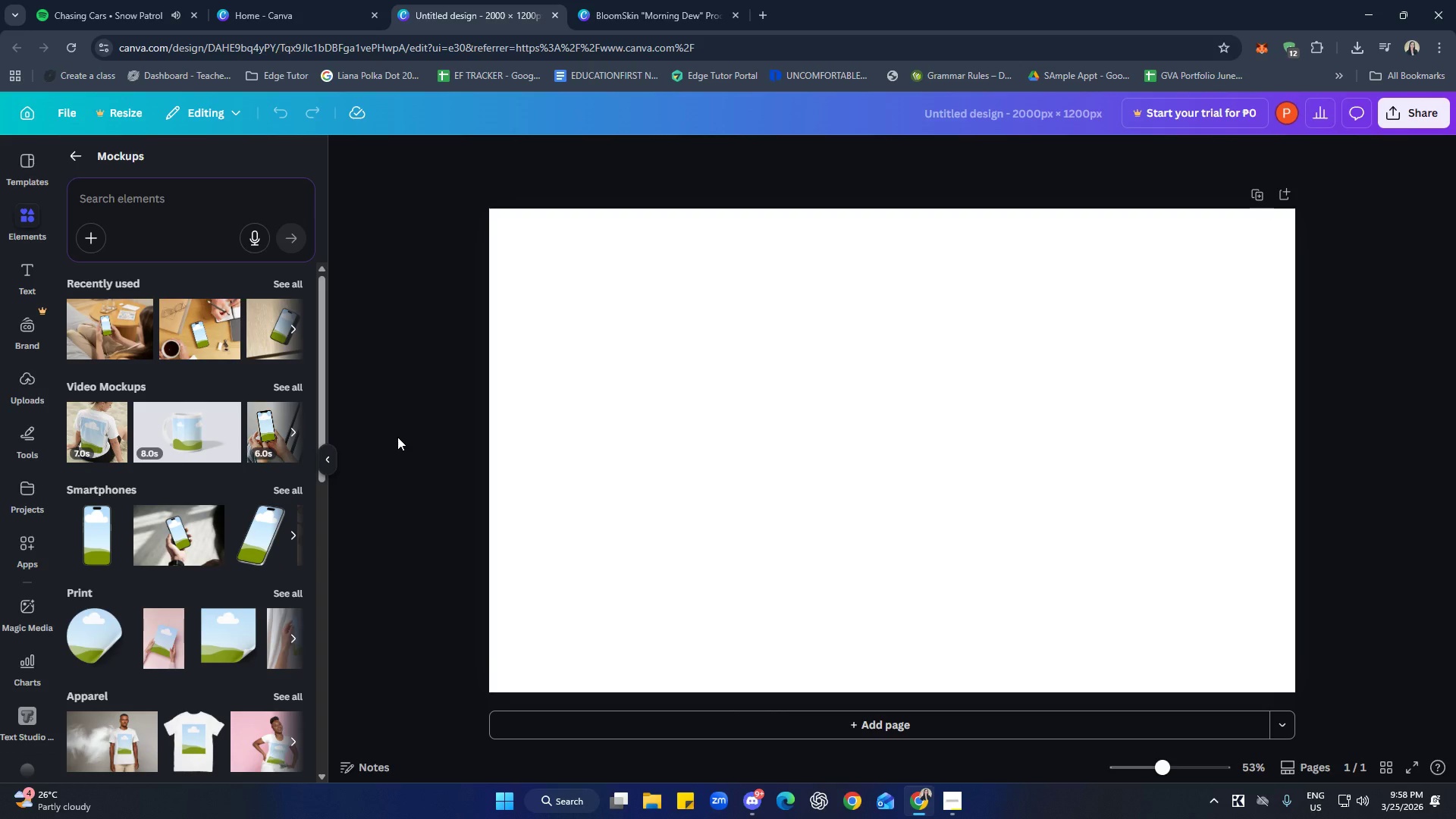 
wait(5.04)
 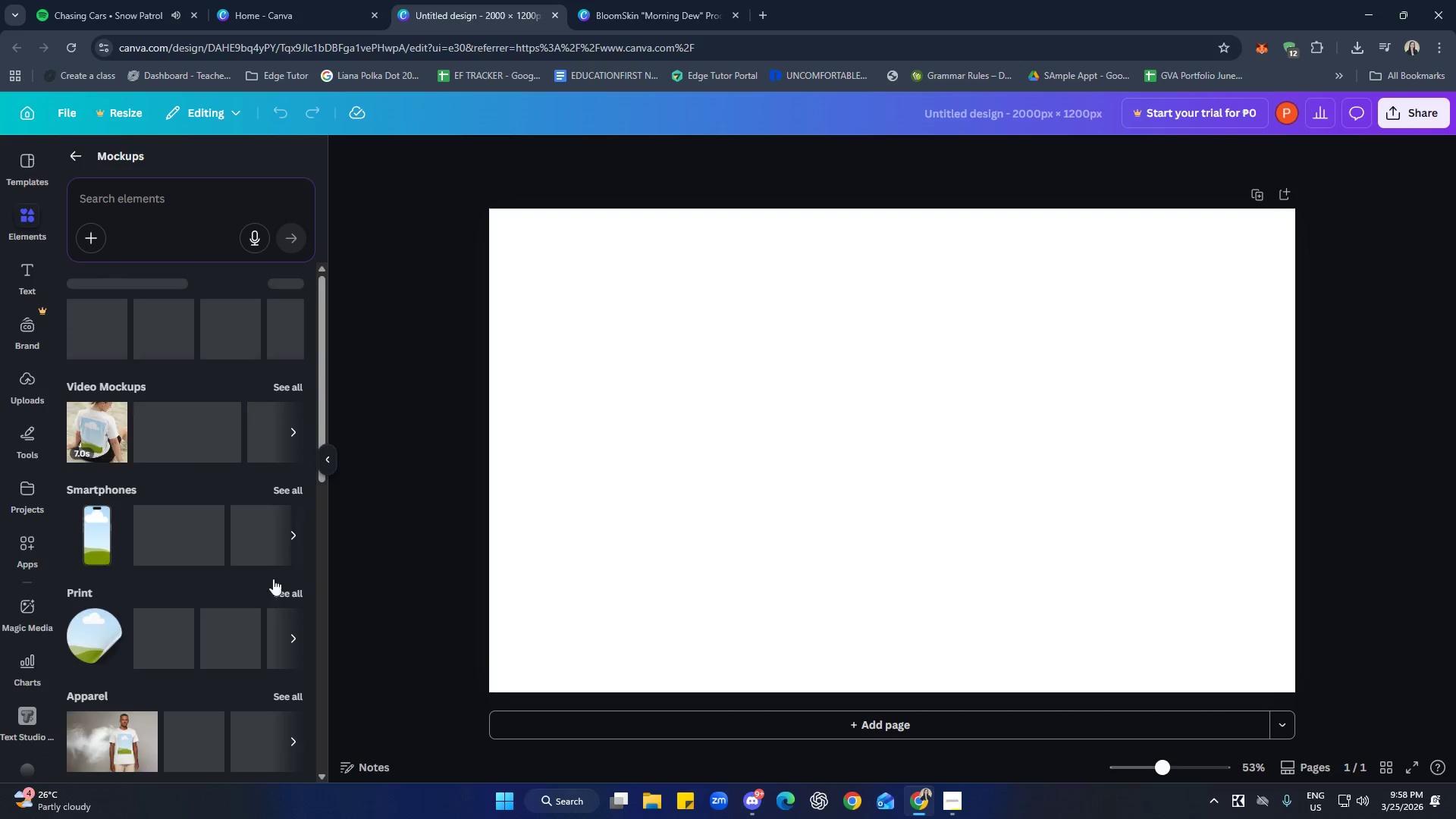 
left_click_drag(start_coordinate=[403, 453], to_coordinate=[398, 460])
 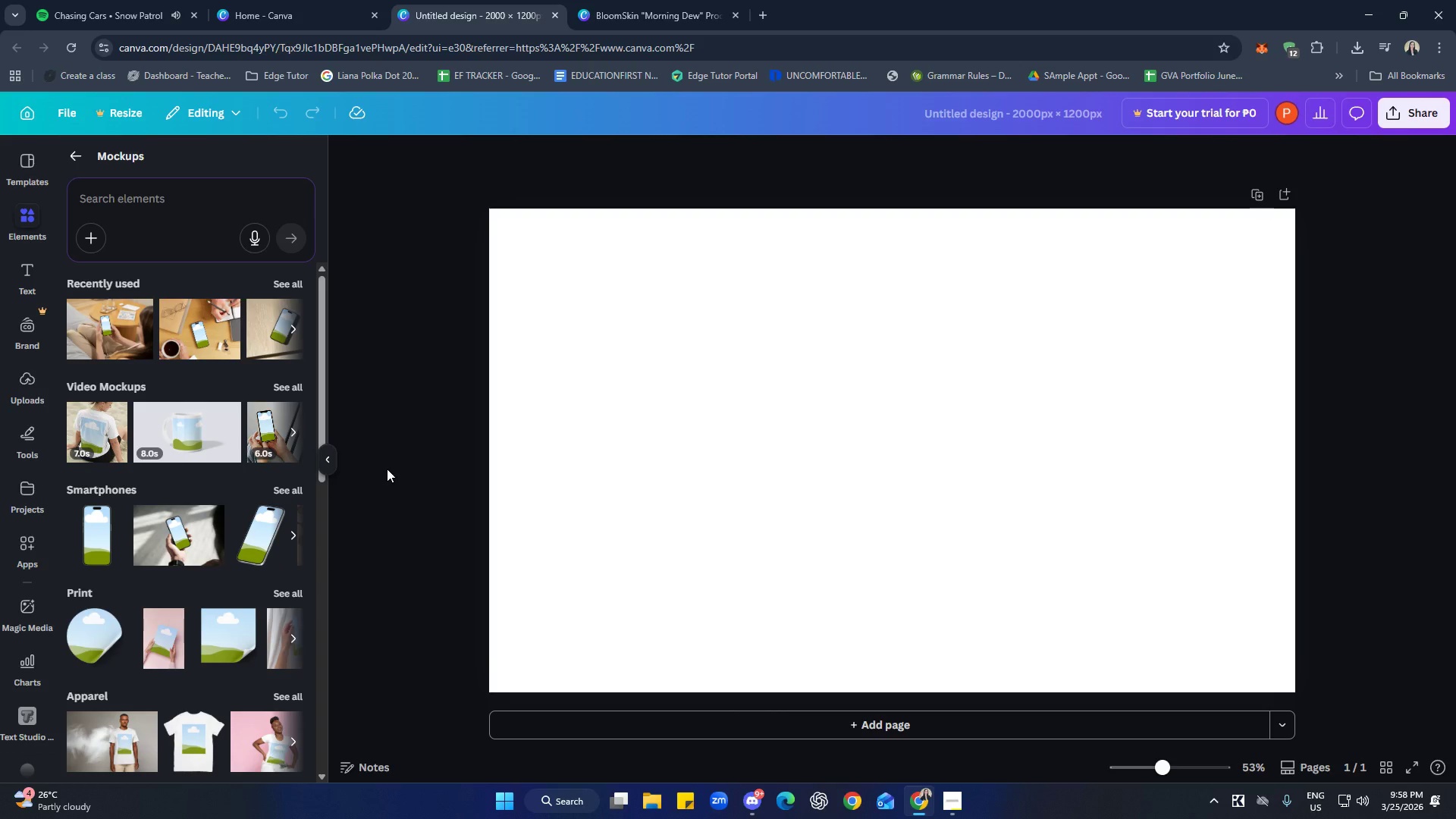 
wait(9.06)
 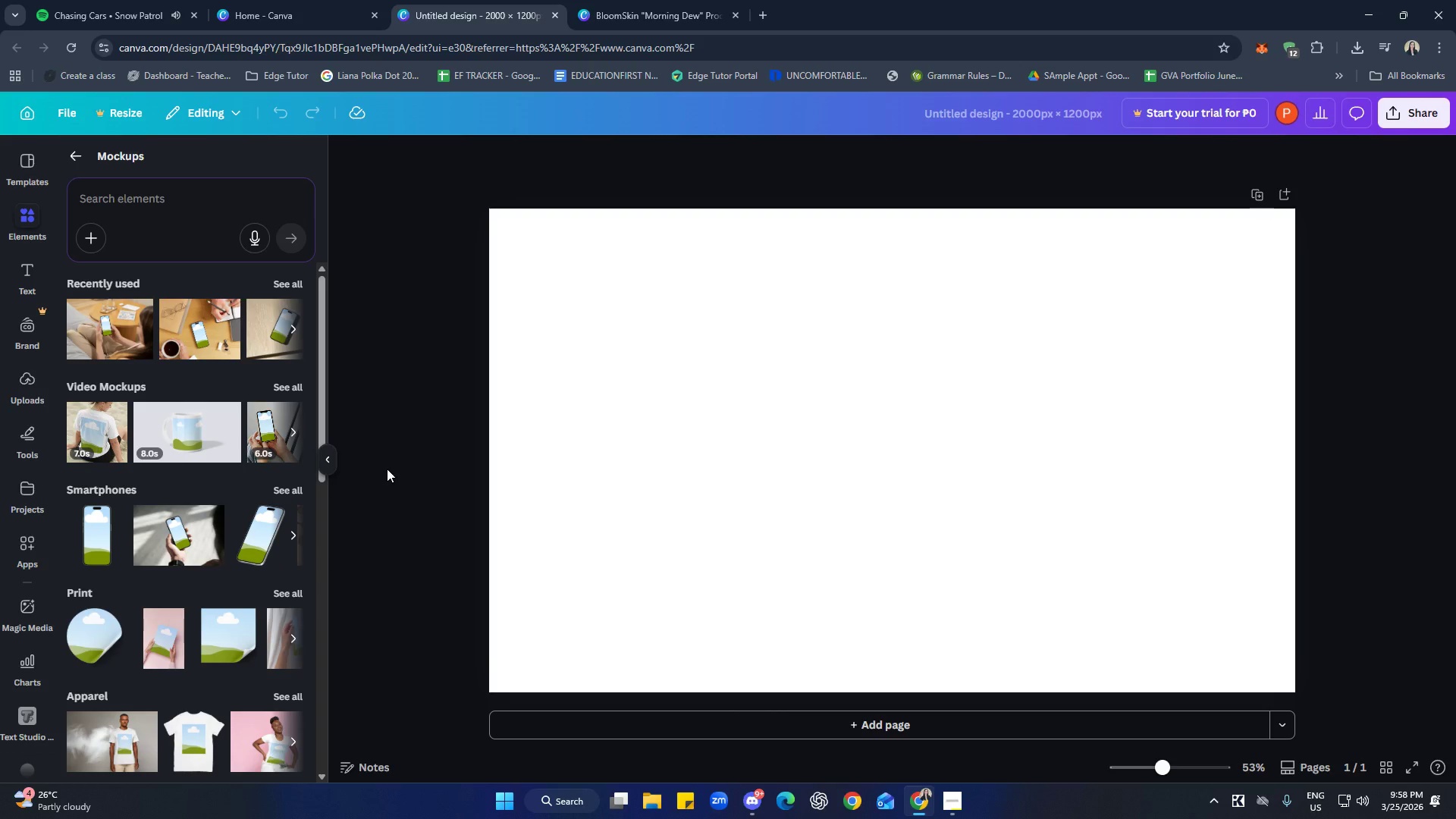 
left_click([174, 212])
 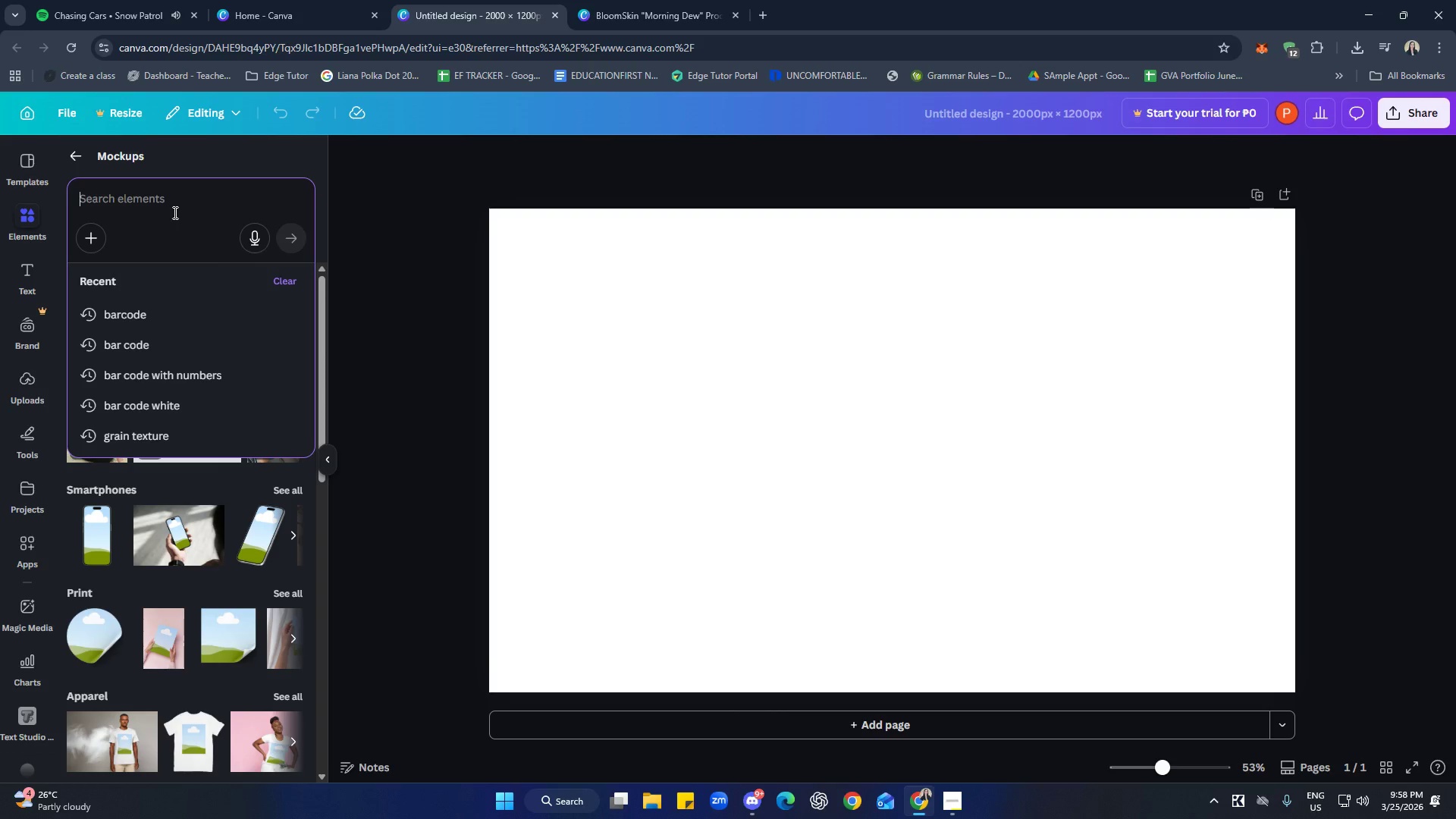 
type(Pump bottle cosmetic)
 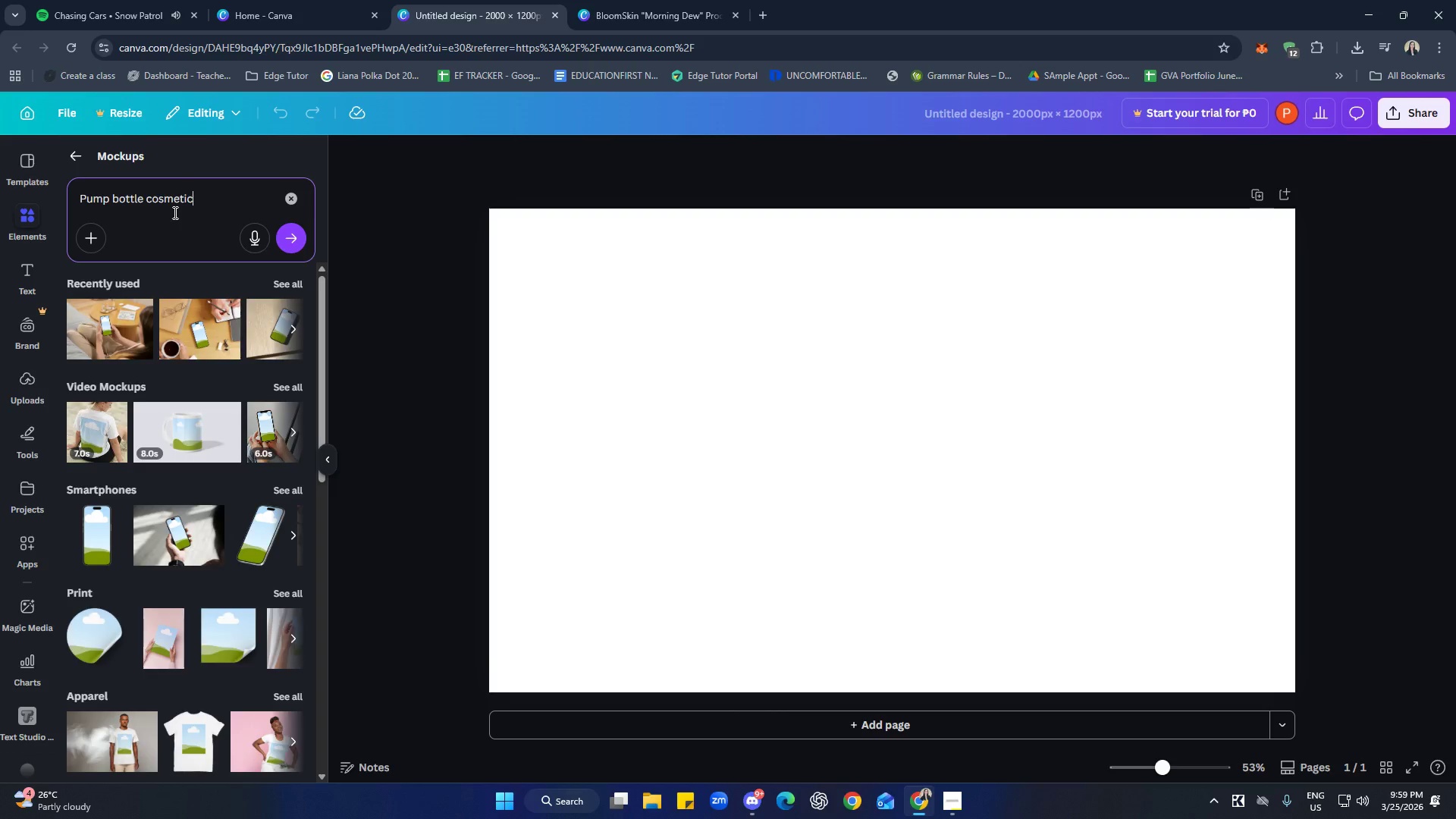 
key(Enter)
 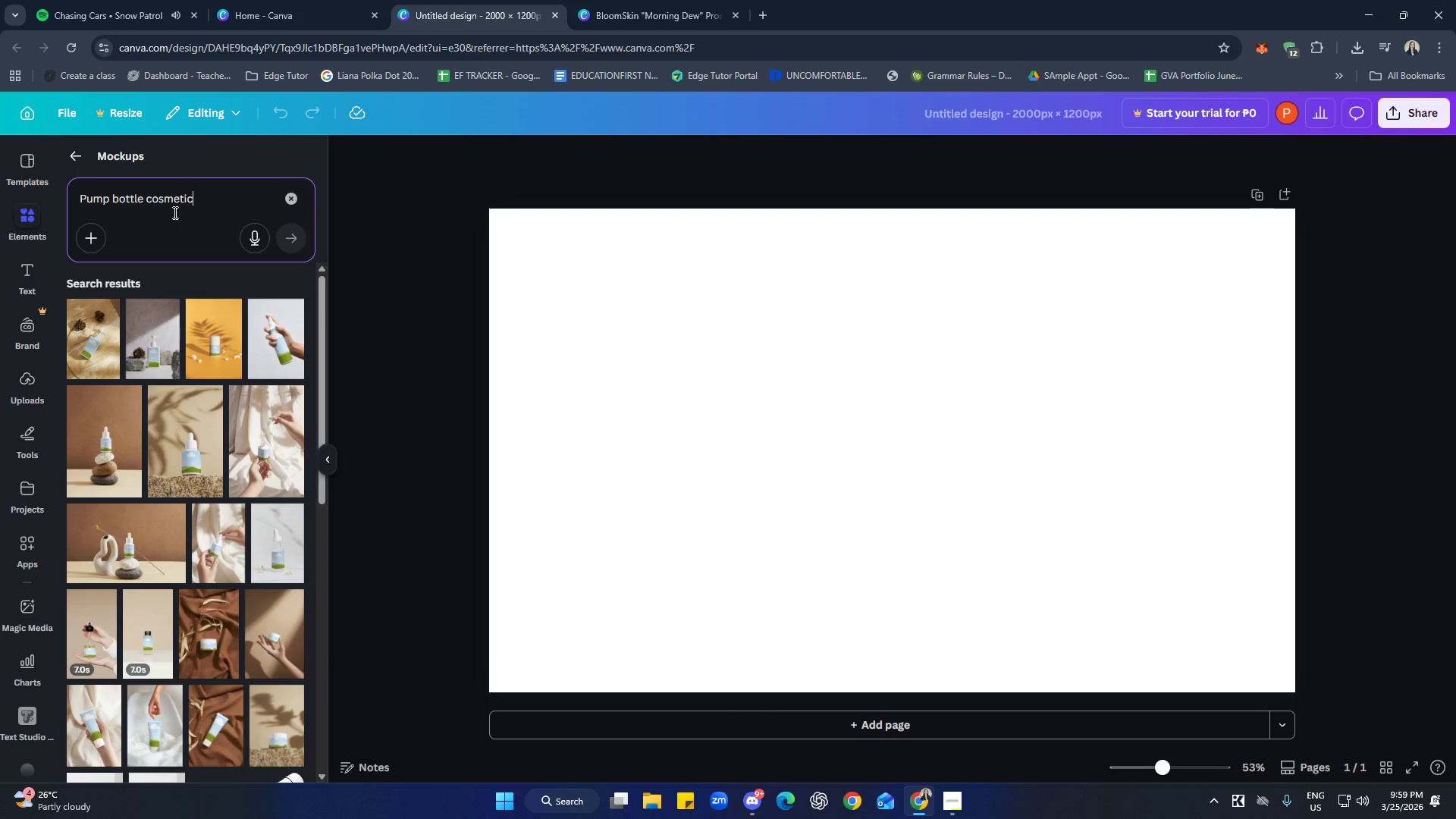 
wait(7.03)
 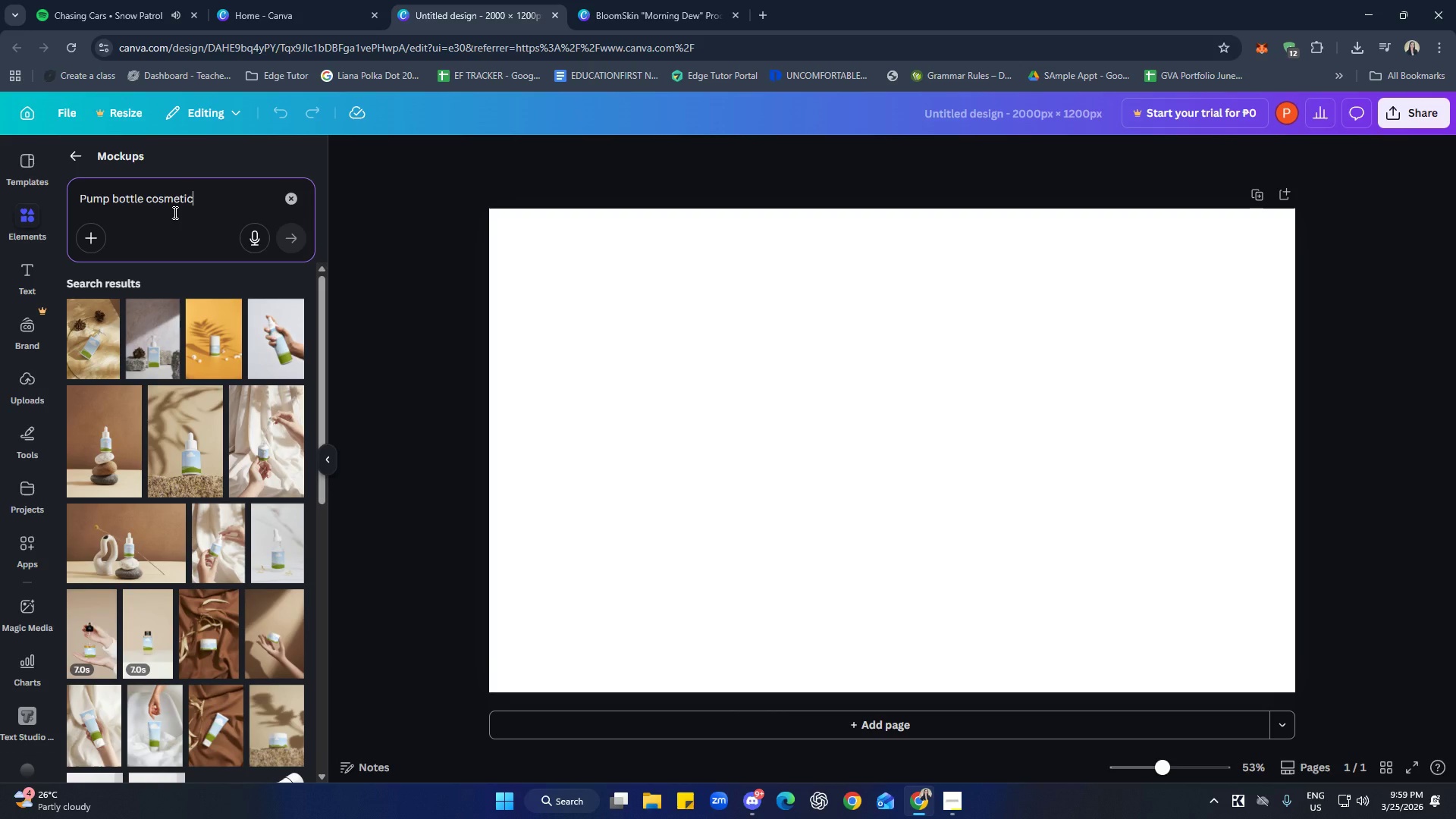 
scroll: coordinate [259, 416], scroll_direction: down, amount: 9.0
 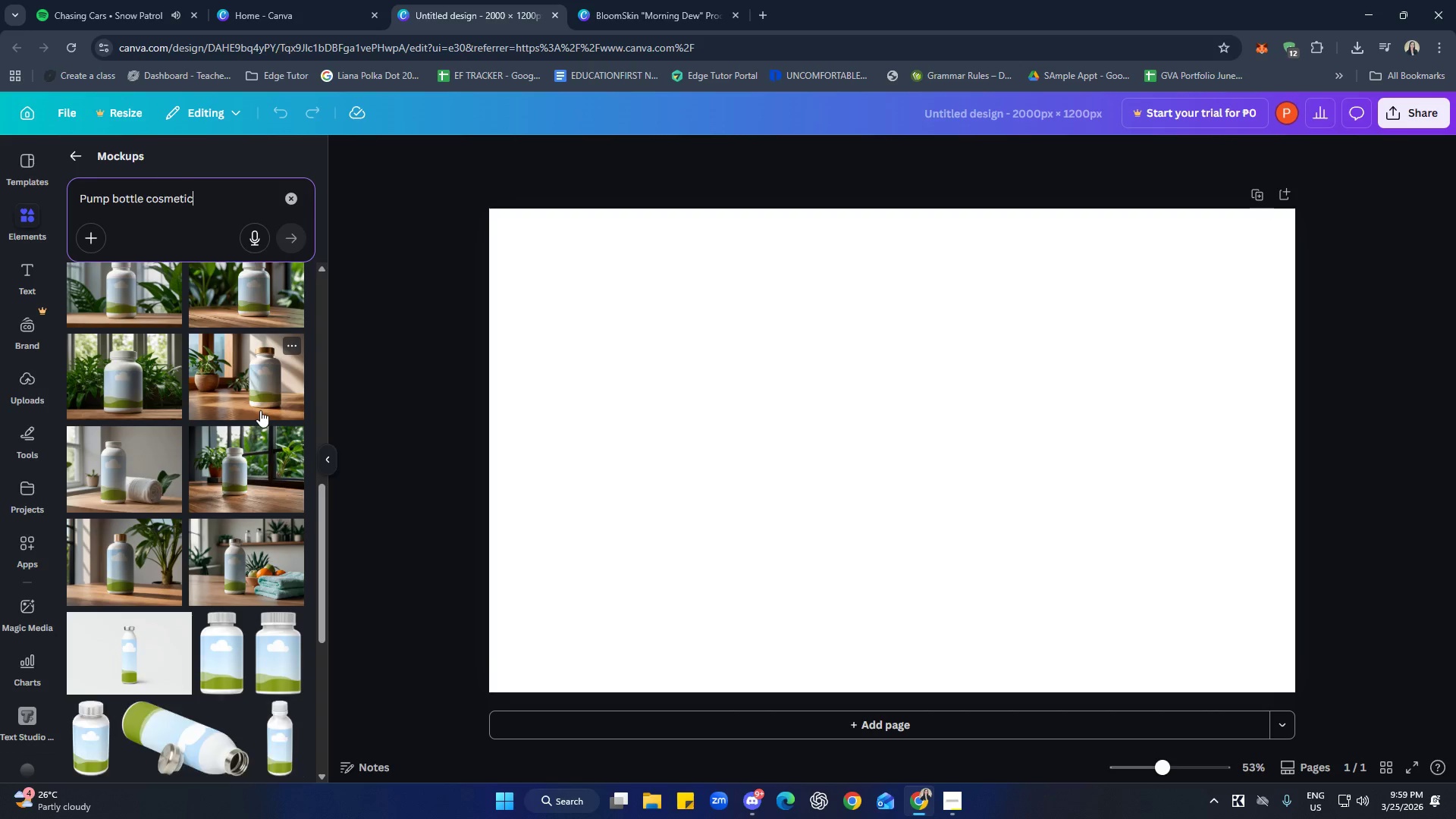 
scroll: coordinate [260, 410], scroll_direction: down, amount: 3.0
 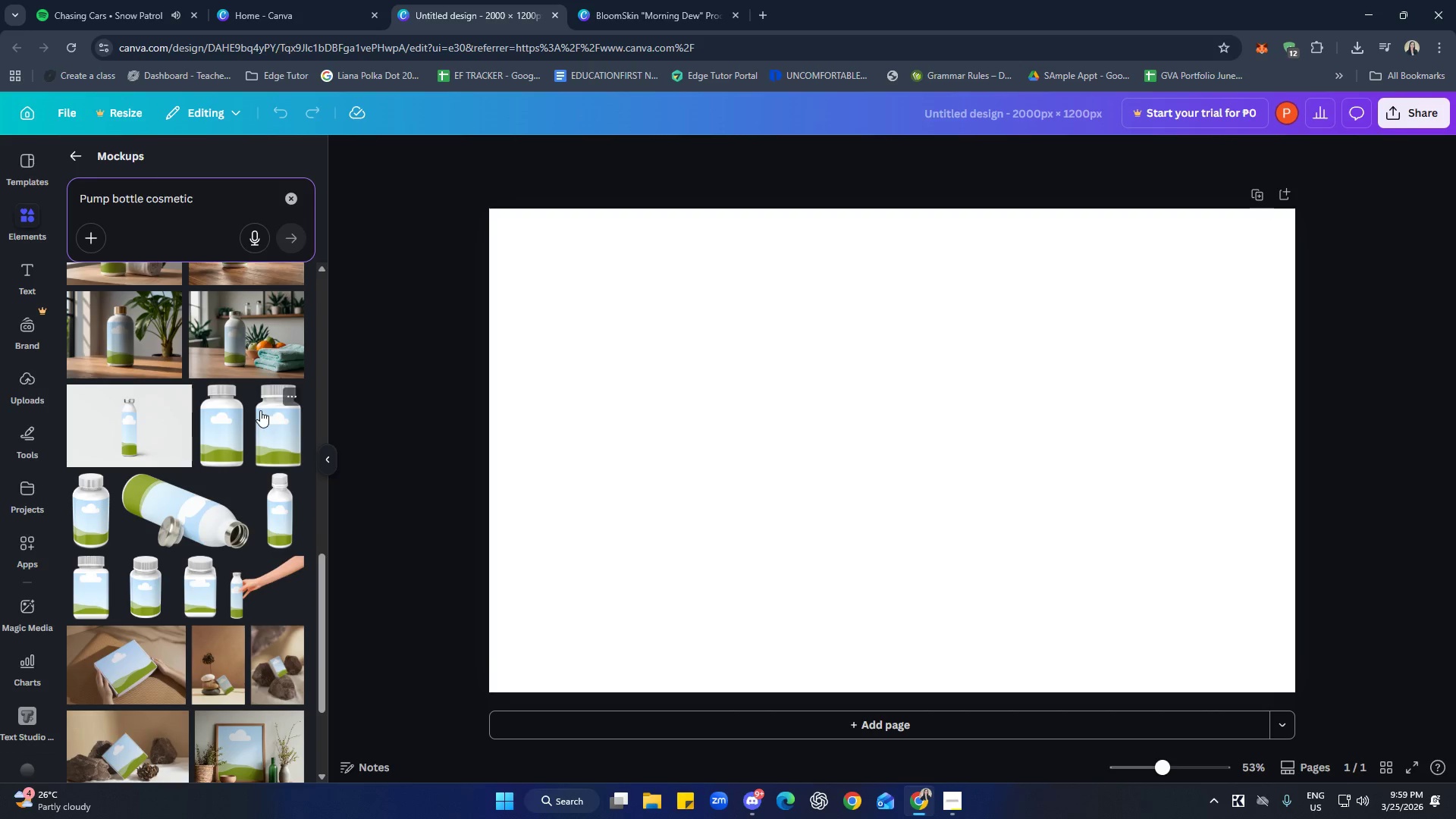 
scroll: coordinate [206, 542], scroll_direction: up, amount: 14.0
 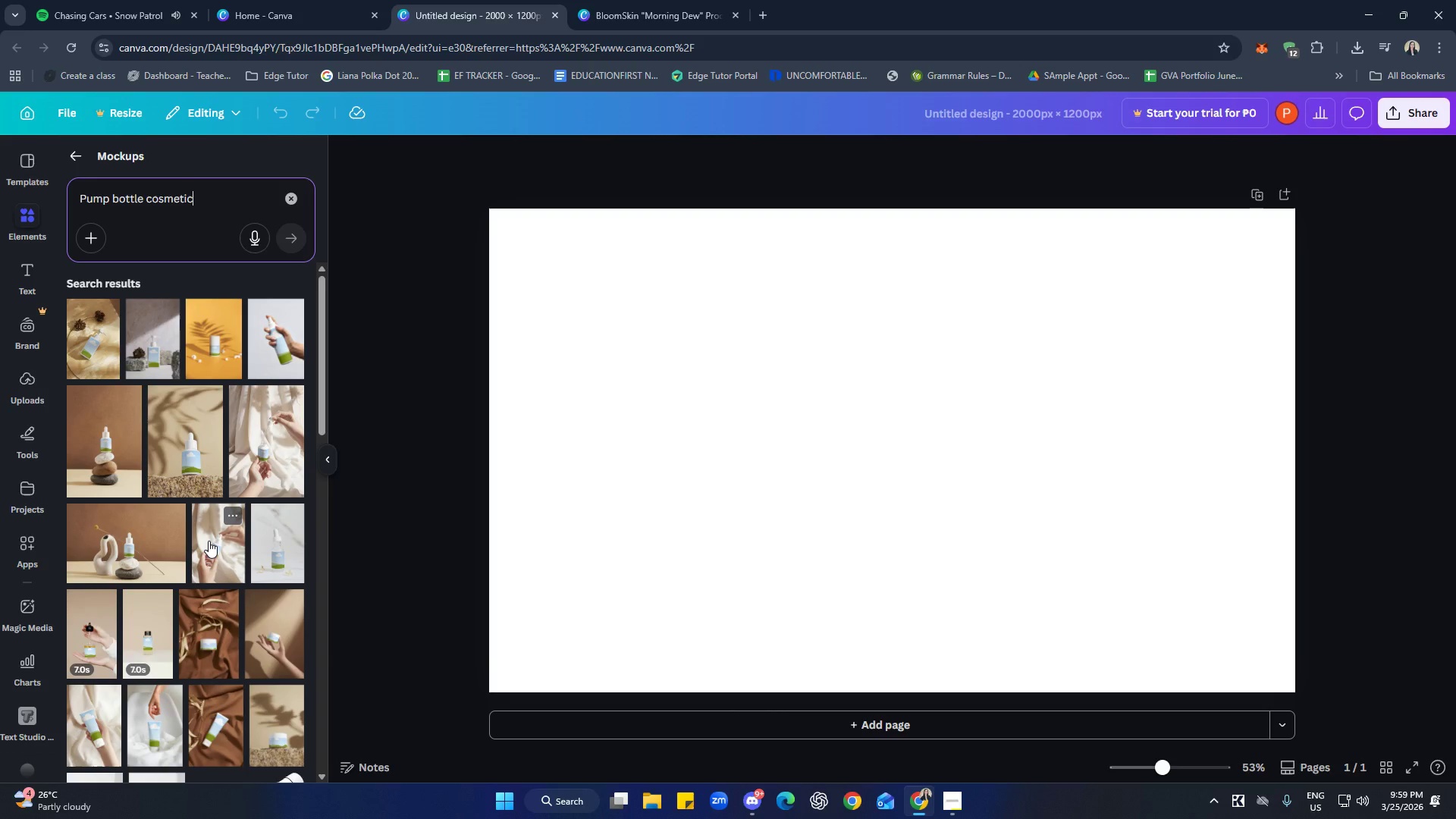 
scroll: coordinate [242, 472], scroll_direction: down, amount: 17.0
 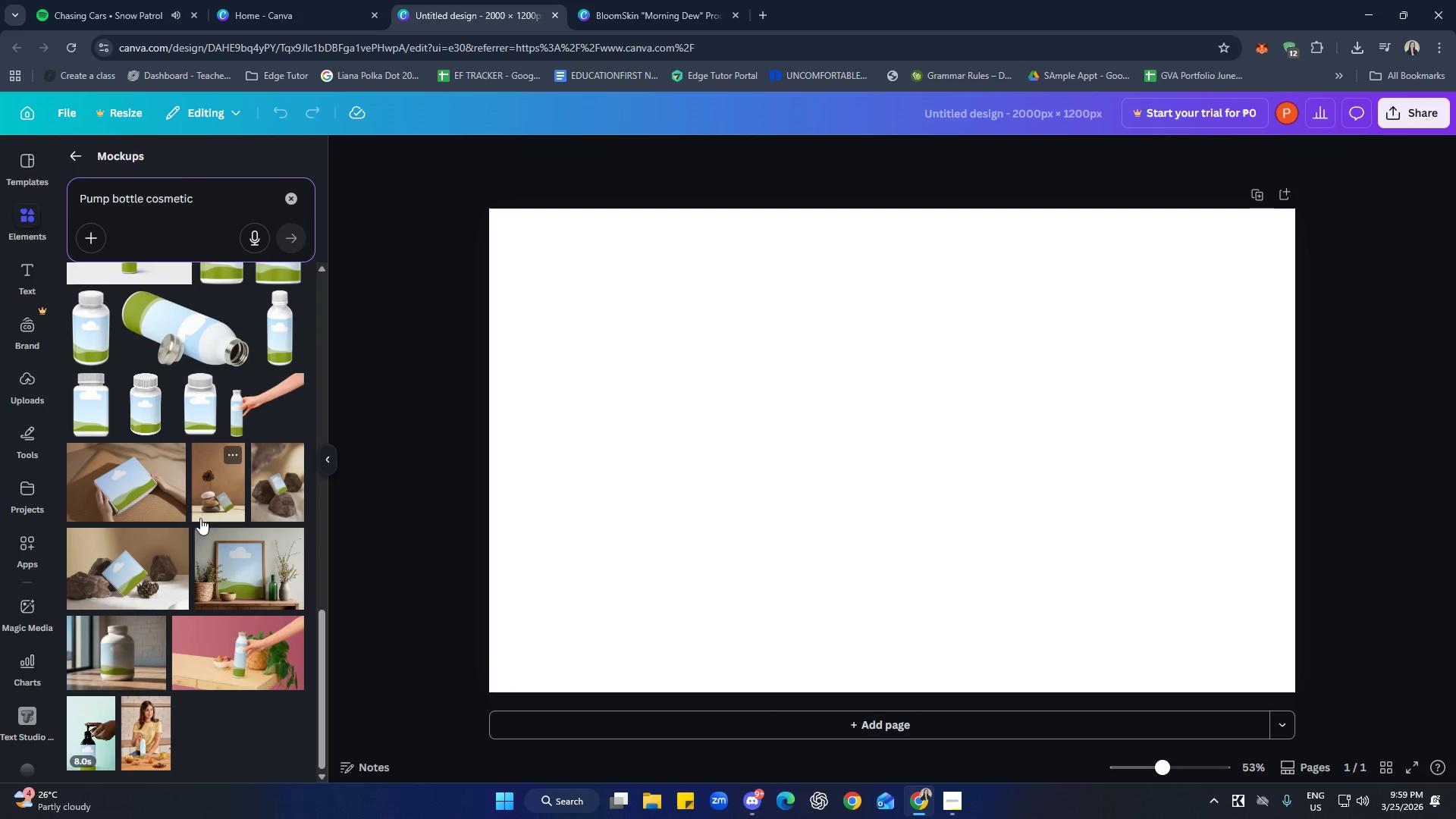 
scroll: coordinate [196, 531], scroll_direction: down, amount: 1.0
 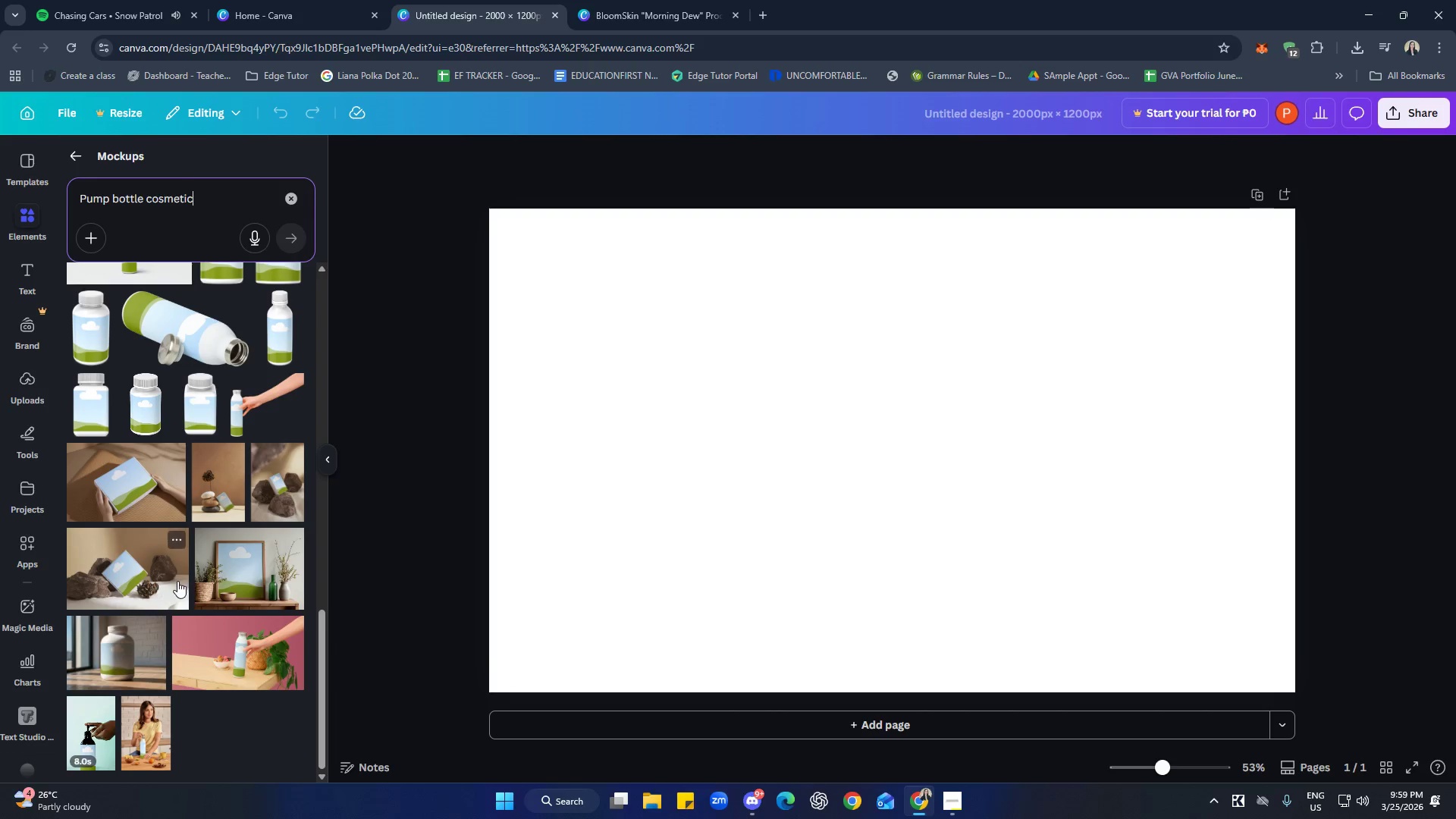 
scroll: coordinate [165, 506], scroll_direction: up, amount: 22.0
 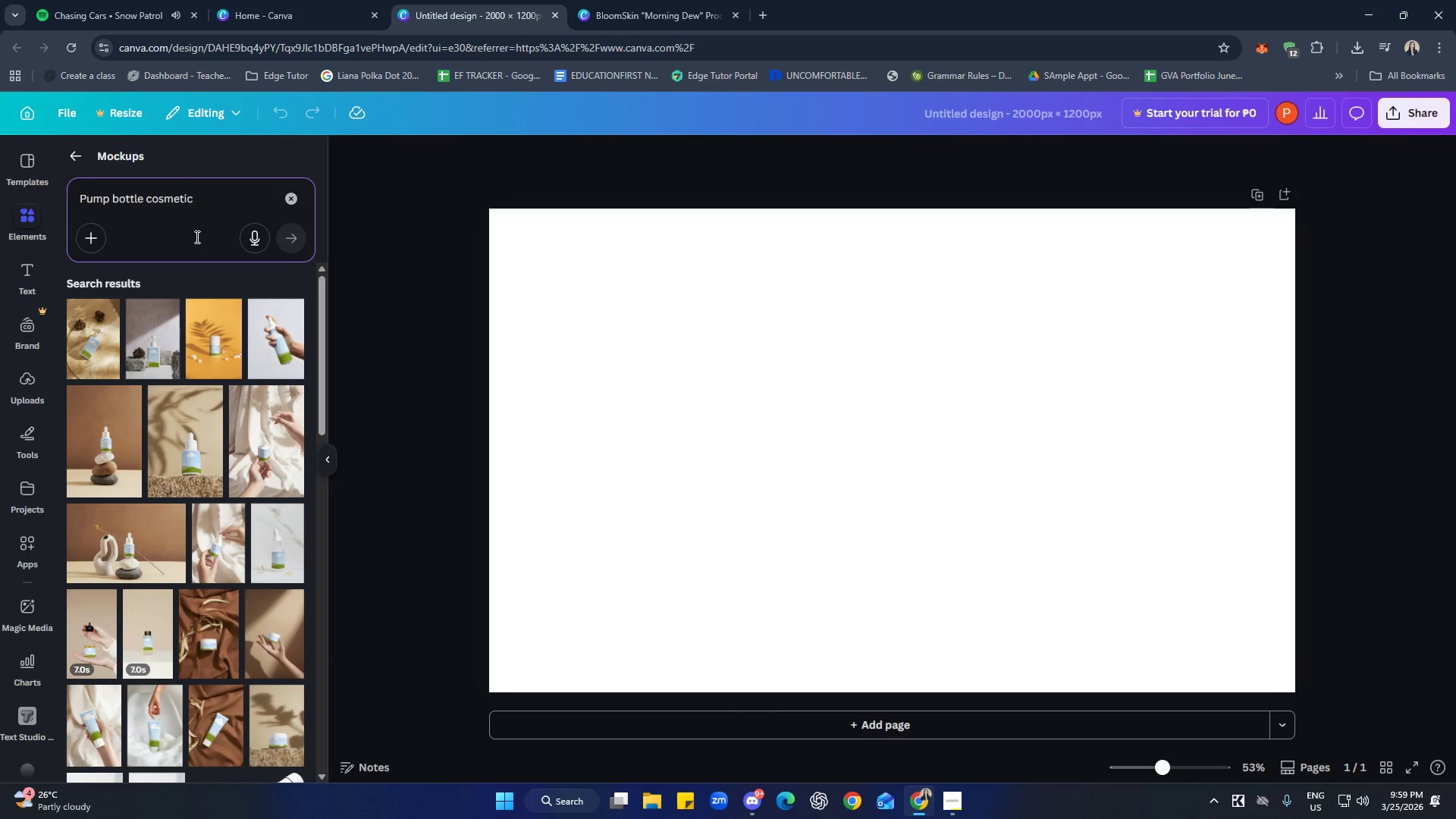 
left_click_drag(start_coordinate=[205, 196], to_coordinate=[43, 197])
 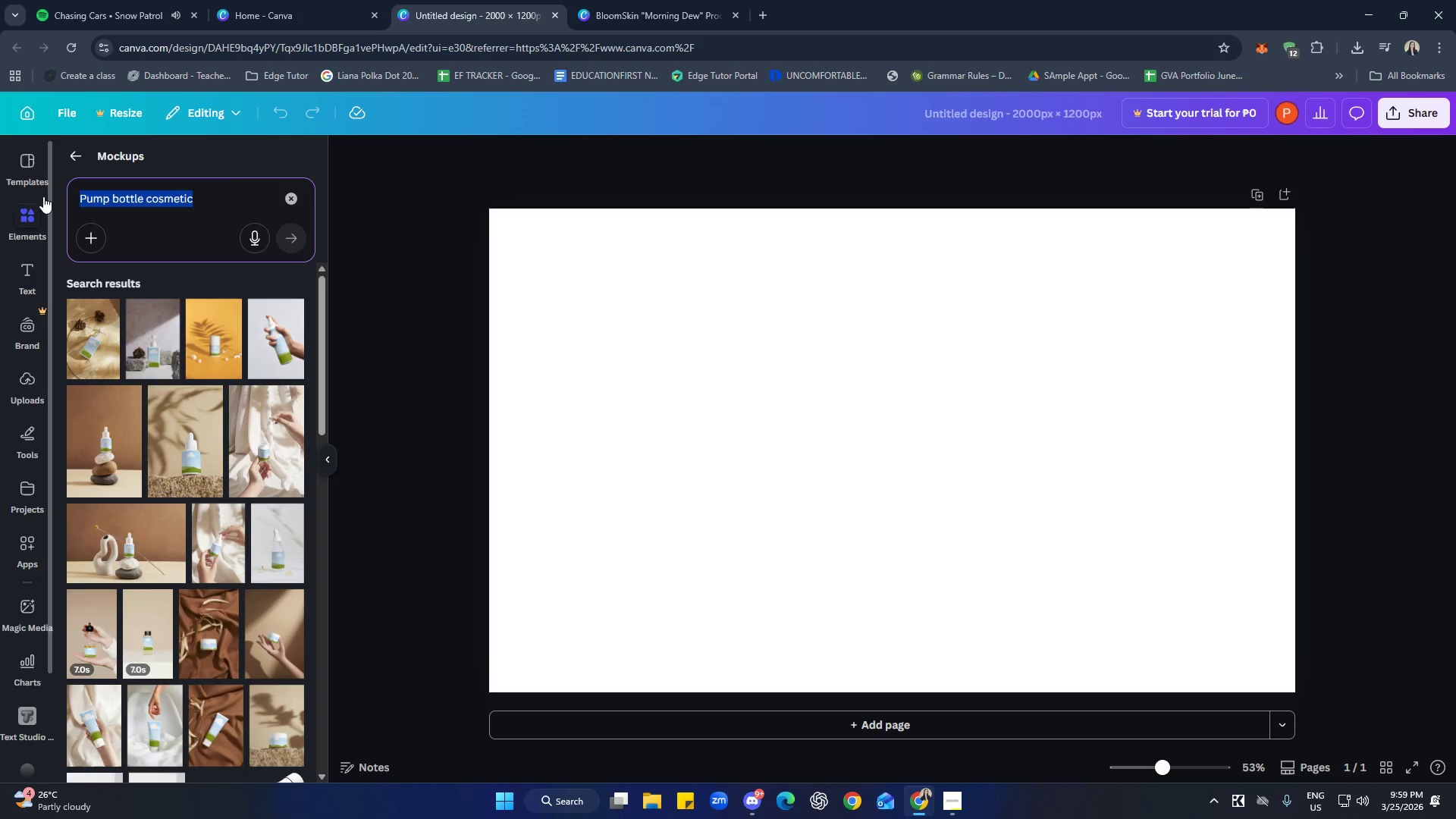 
key(Backspace)
type(Cost)
key(Backspace)
type(metic pump bottle)
 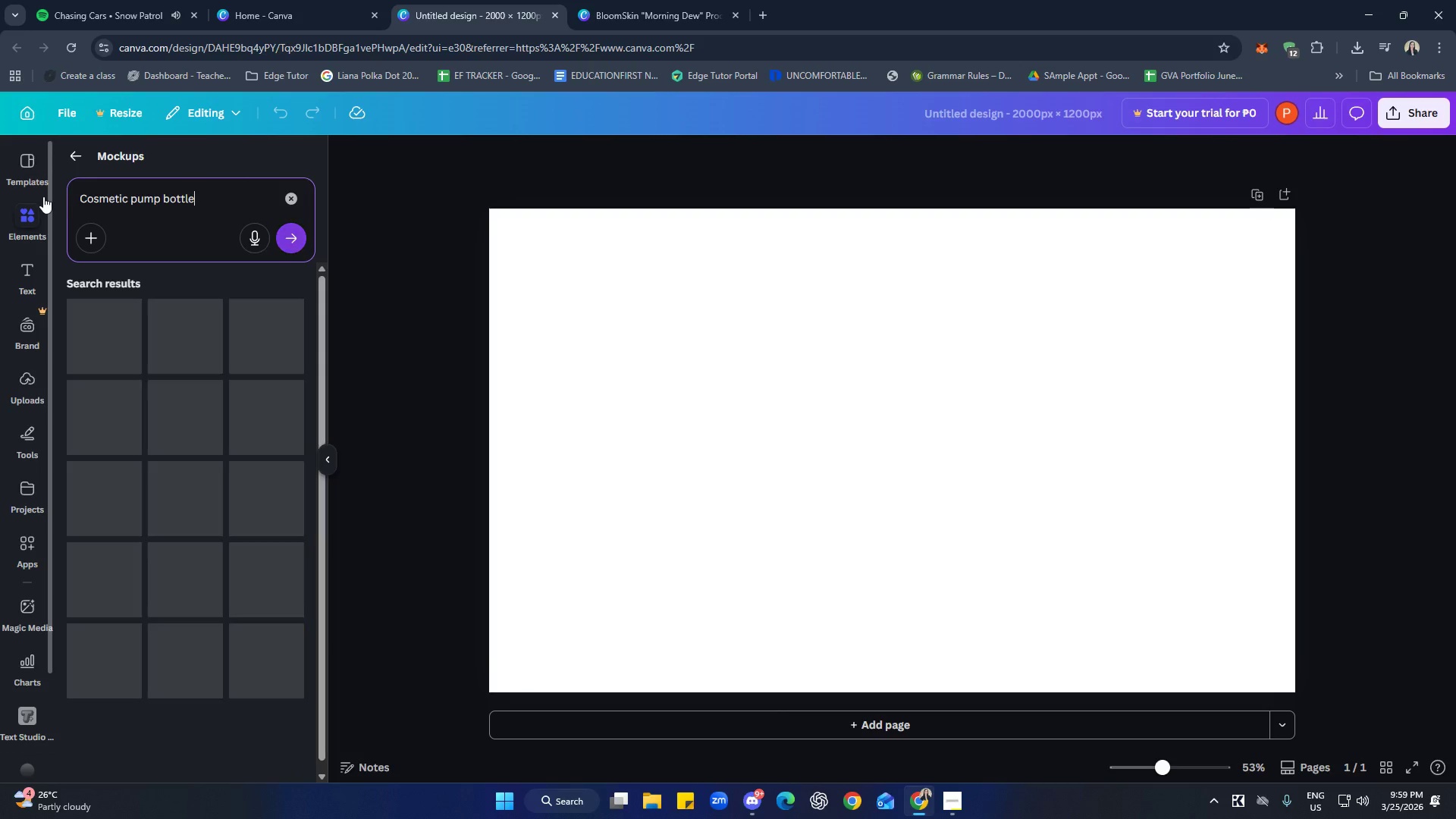 
key(Enter)
 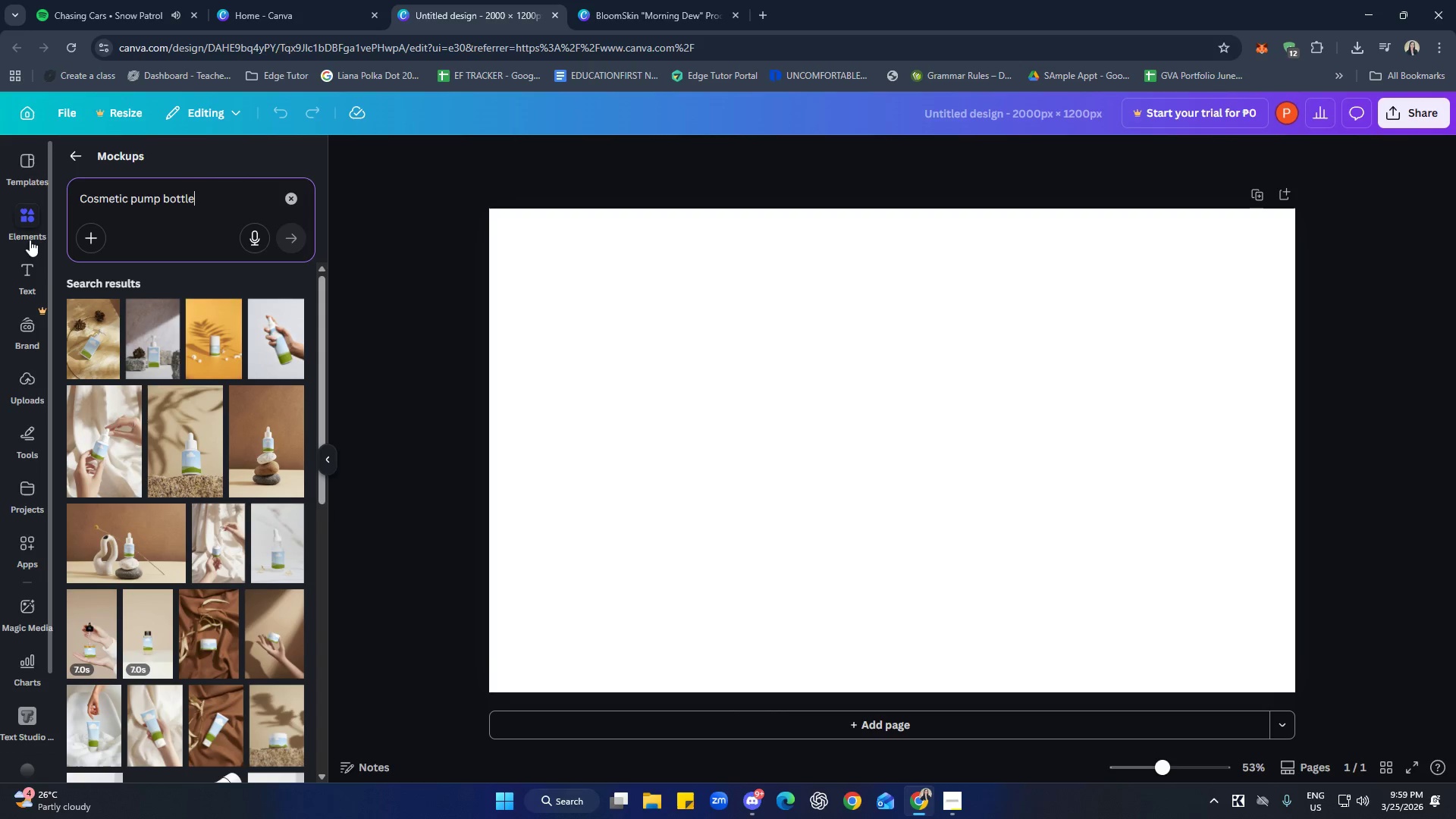 
left_click([83, 328])
 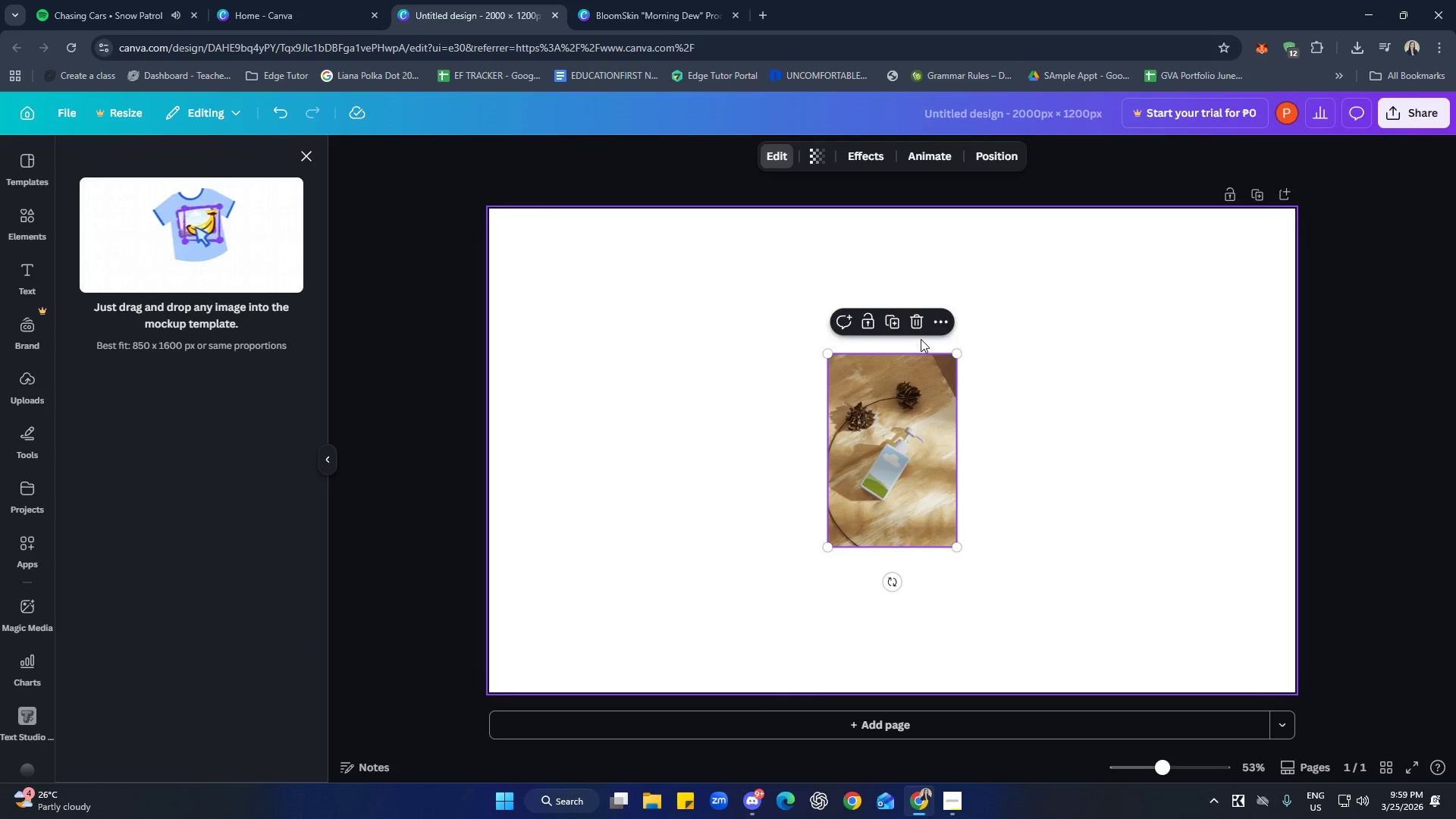 
left_click([909, 322])
 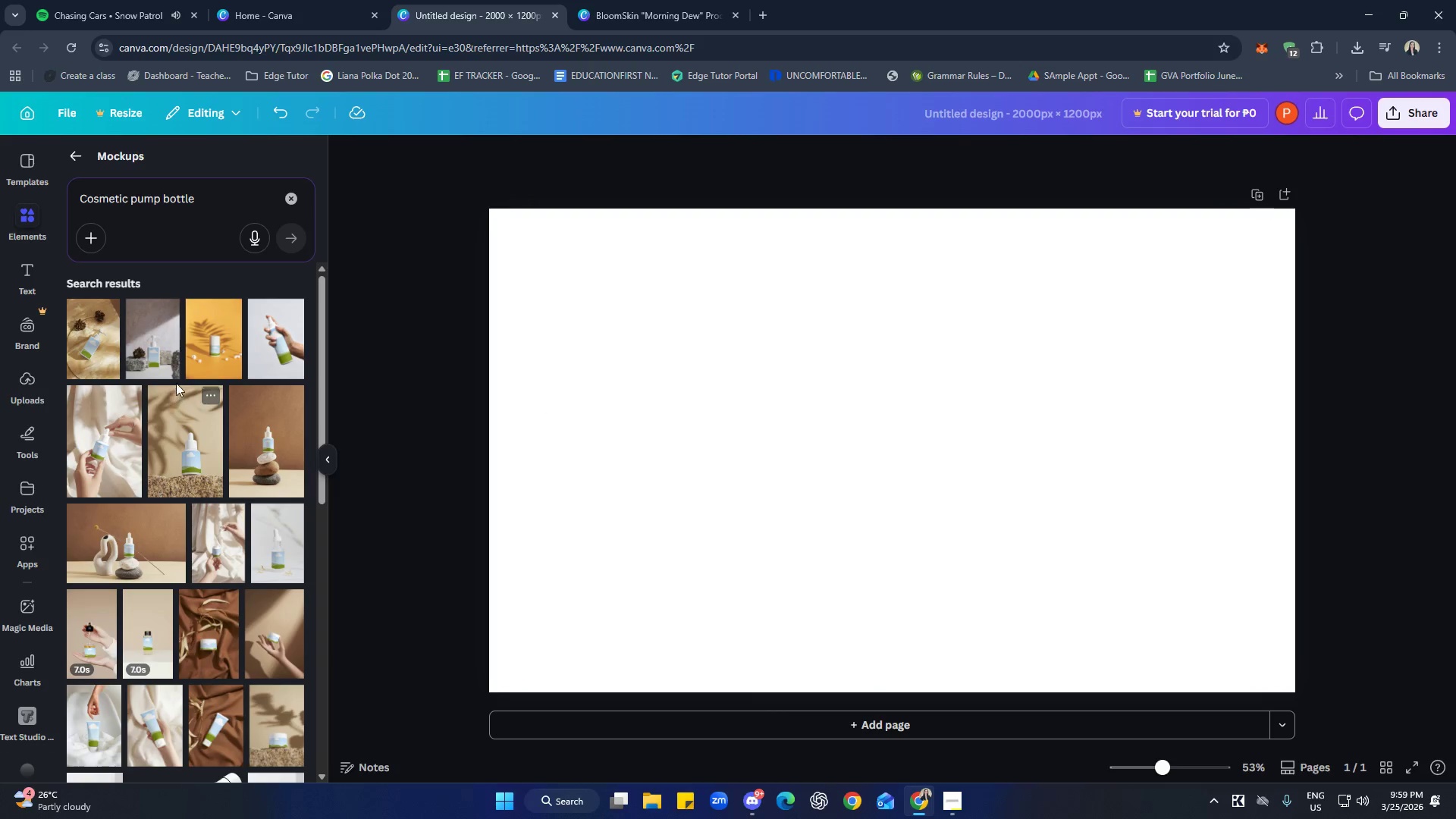 
left_click([149, 343])
 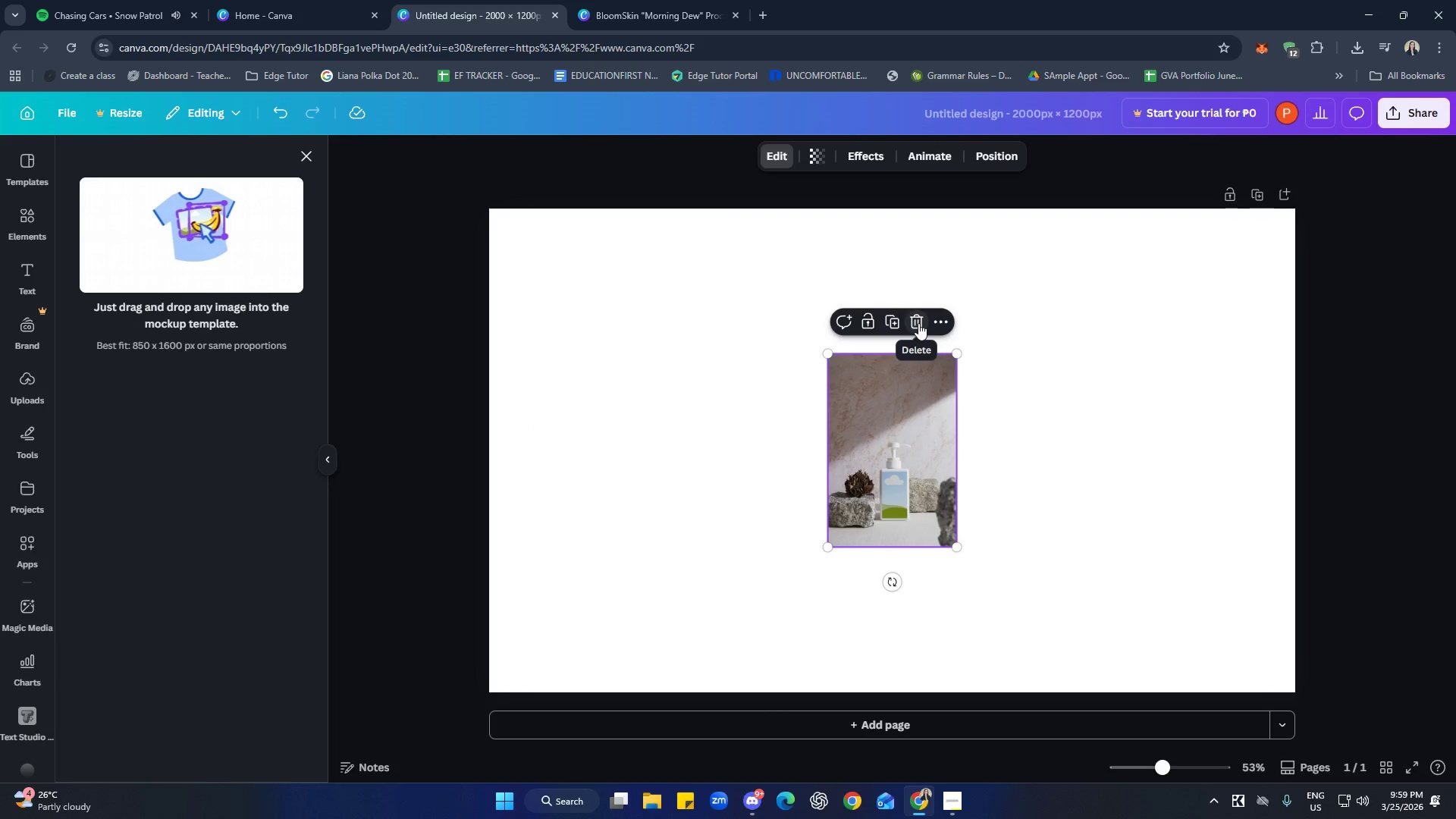 
wait(5.16)
 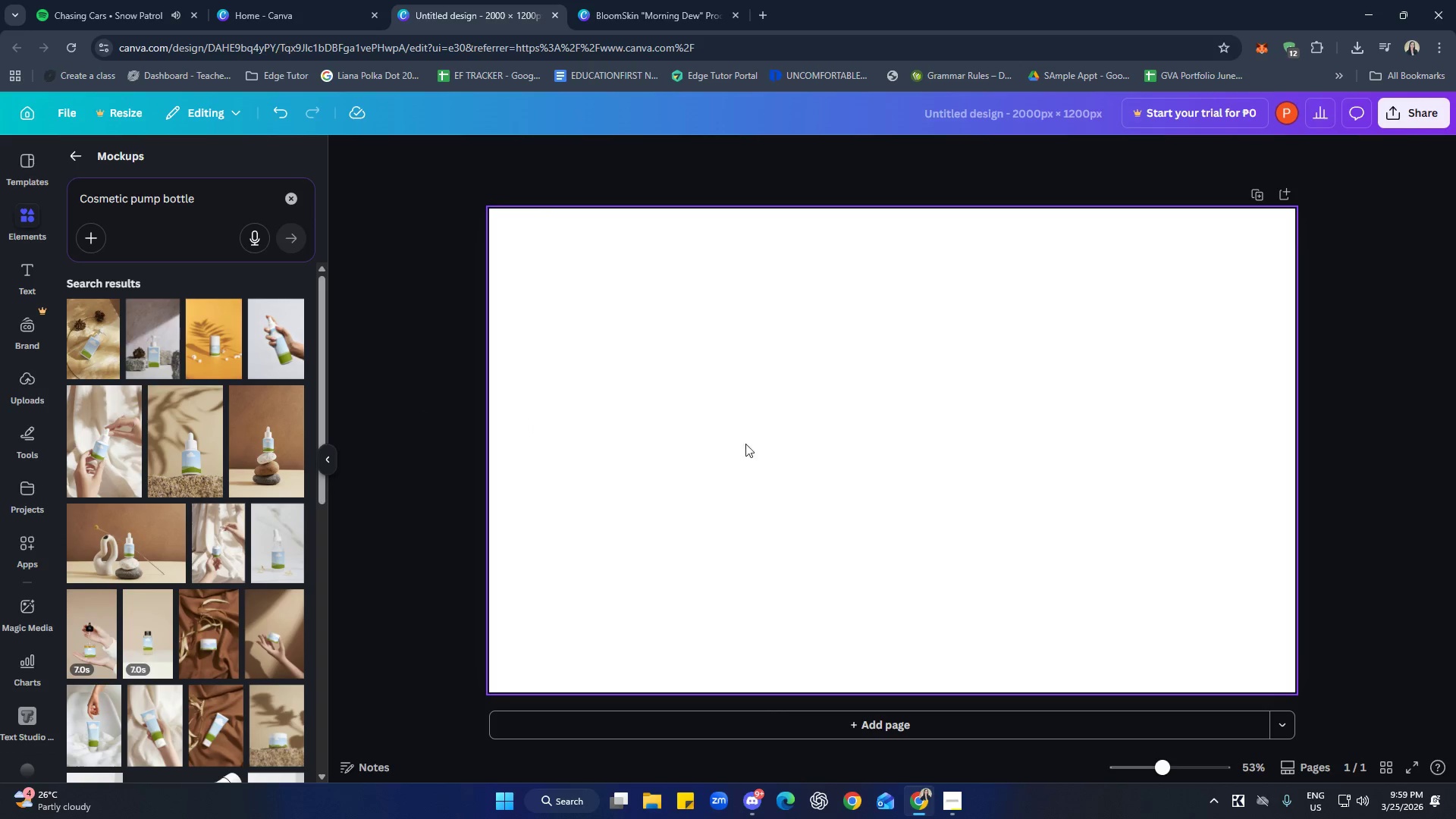 
left_click([918, 323])
 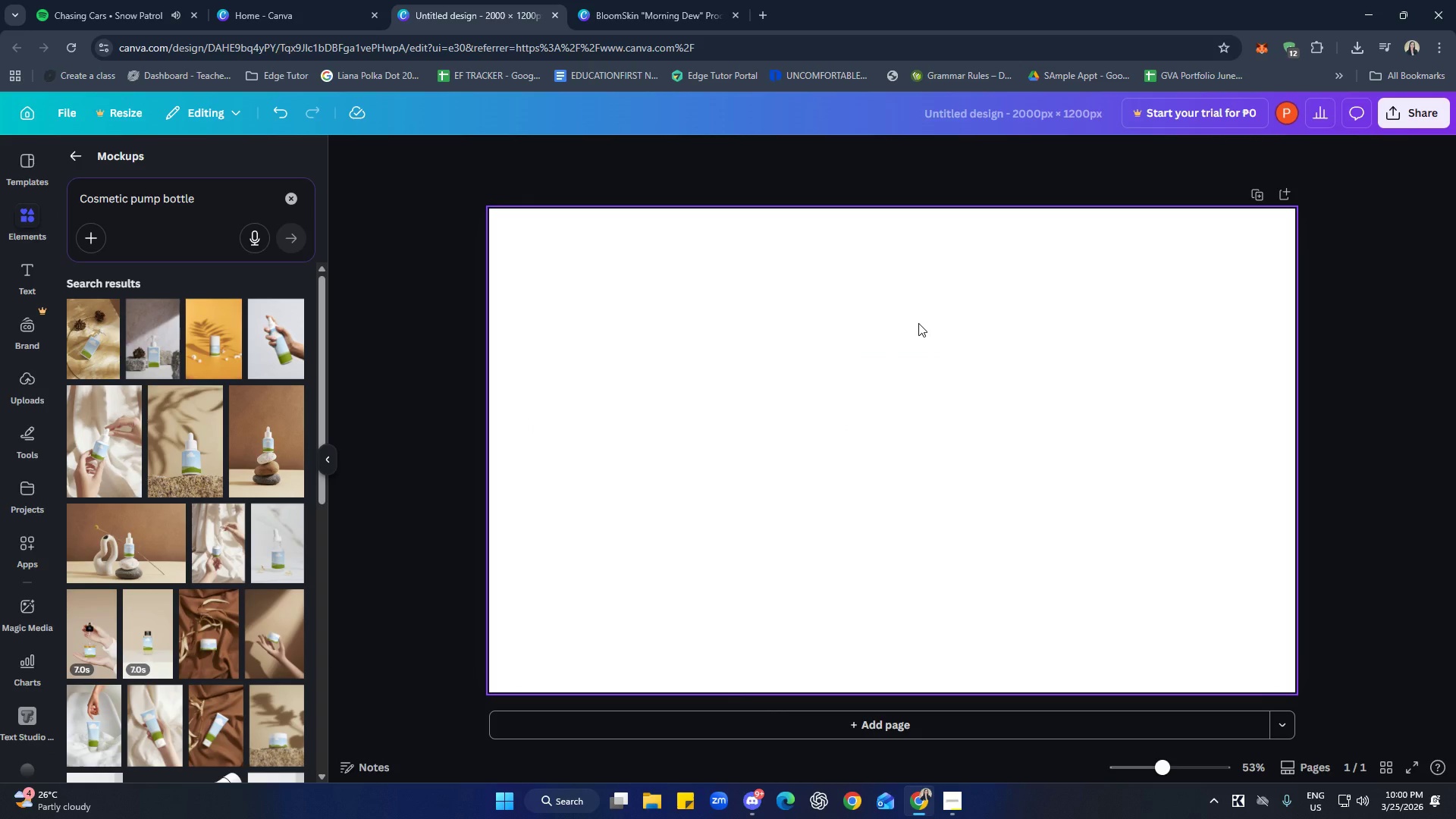 
wait(11.55)
 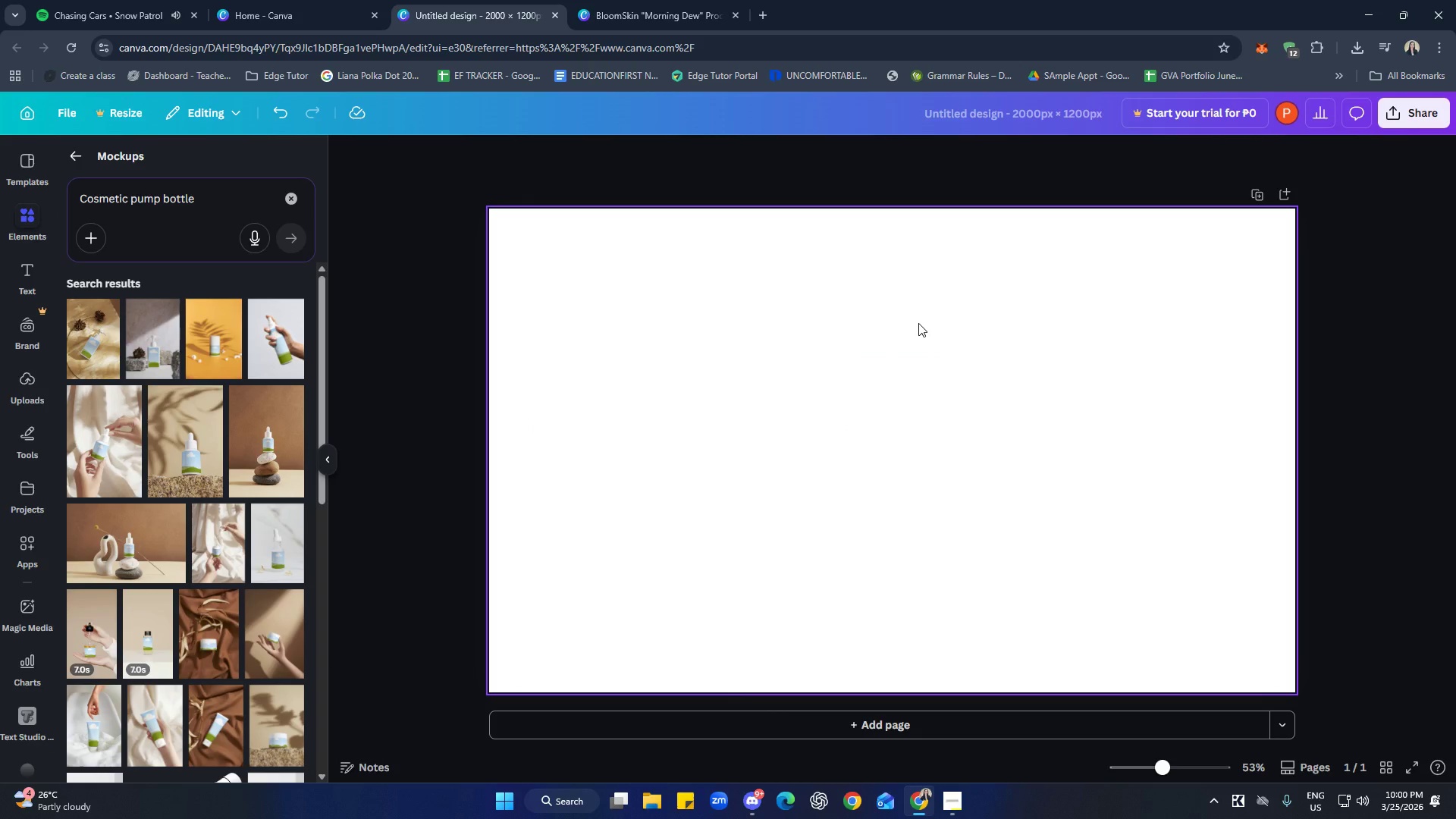 
left_click([1291, 717])
 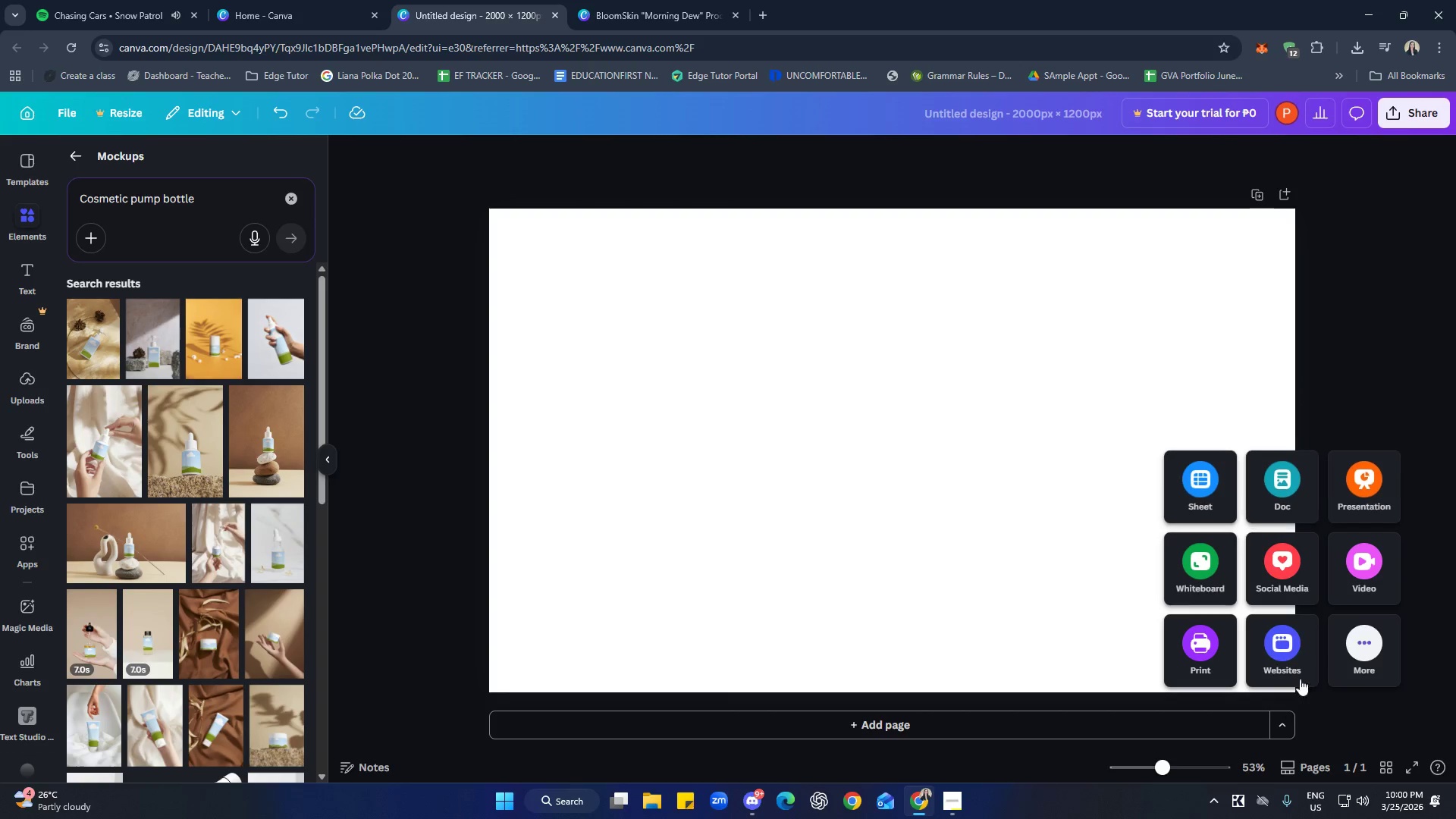 
left_click([1367, 653])
 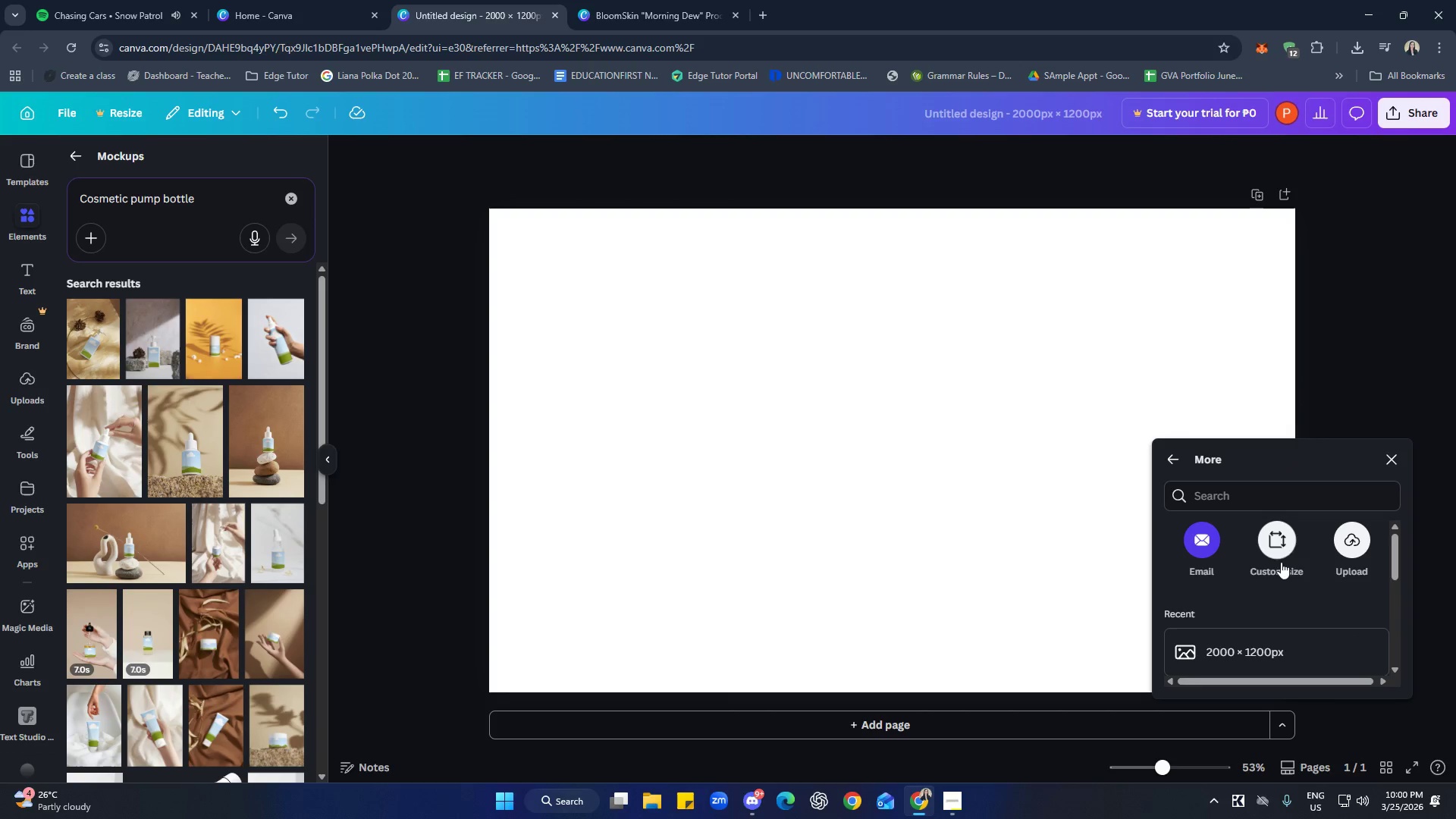 
left_click([1285, 543])
 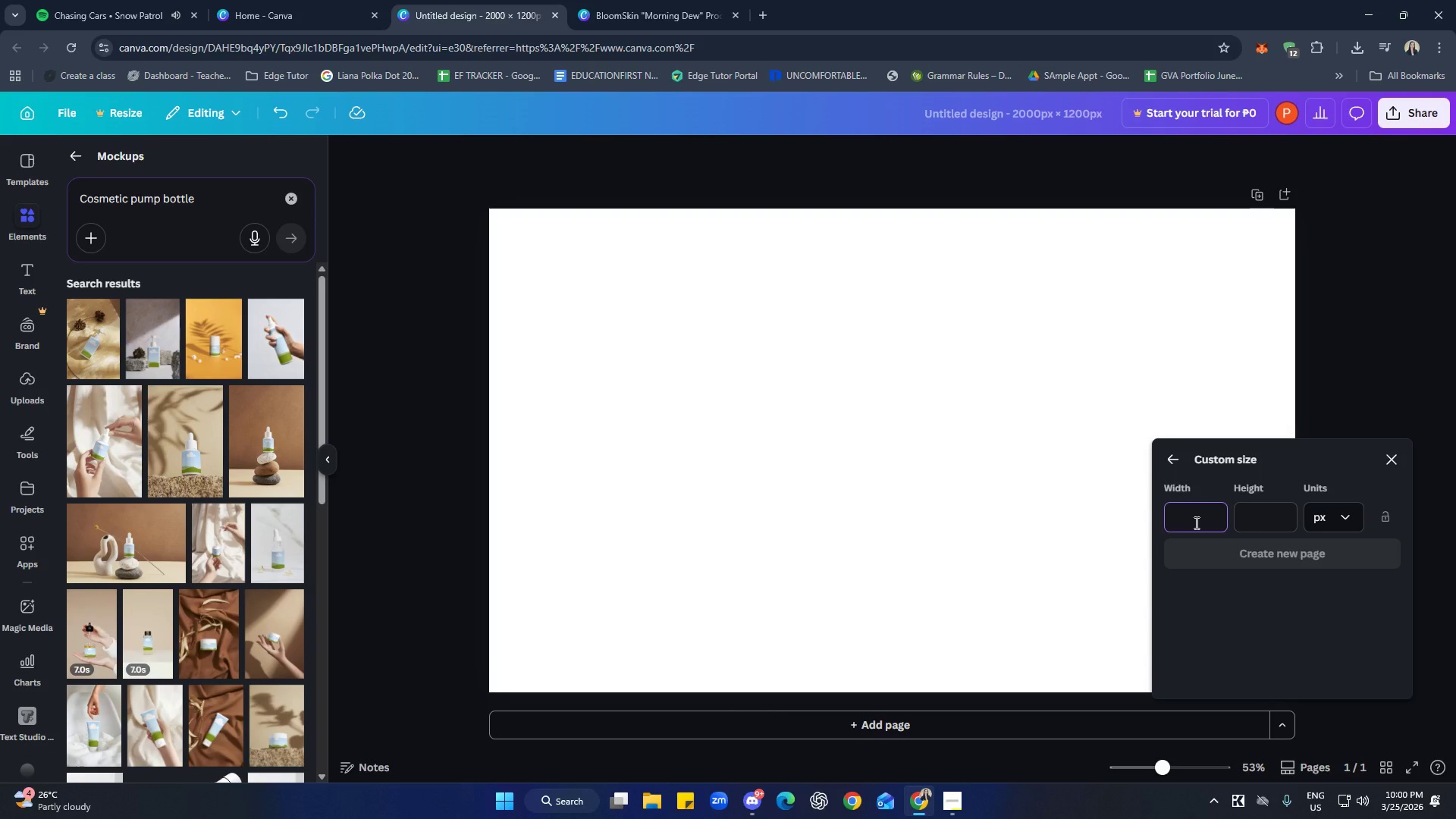 
wait(5.28)
 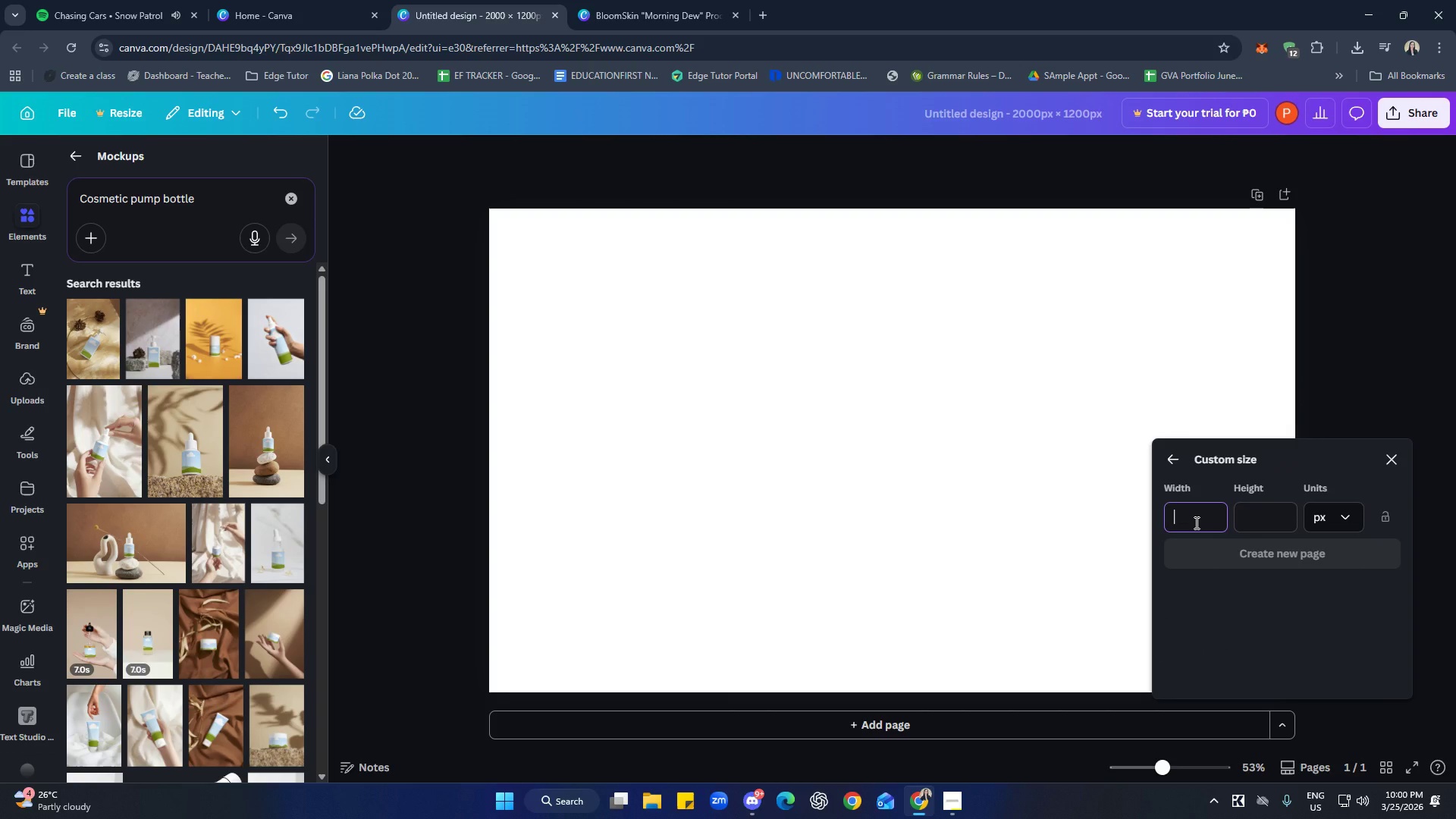 
type(600)
 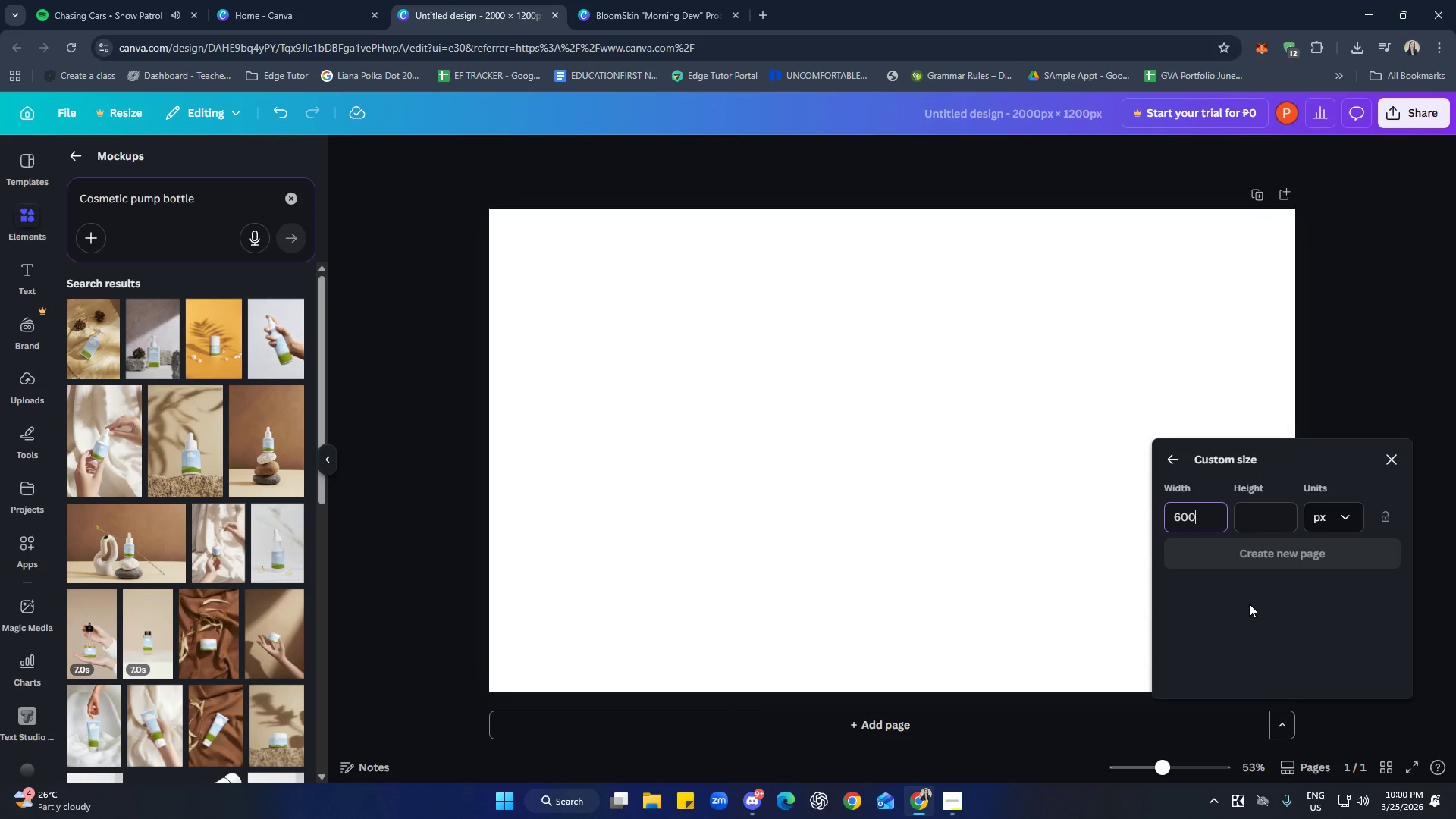 
left_click([1260, 521])
 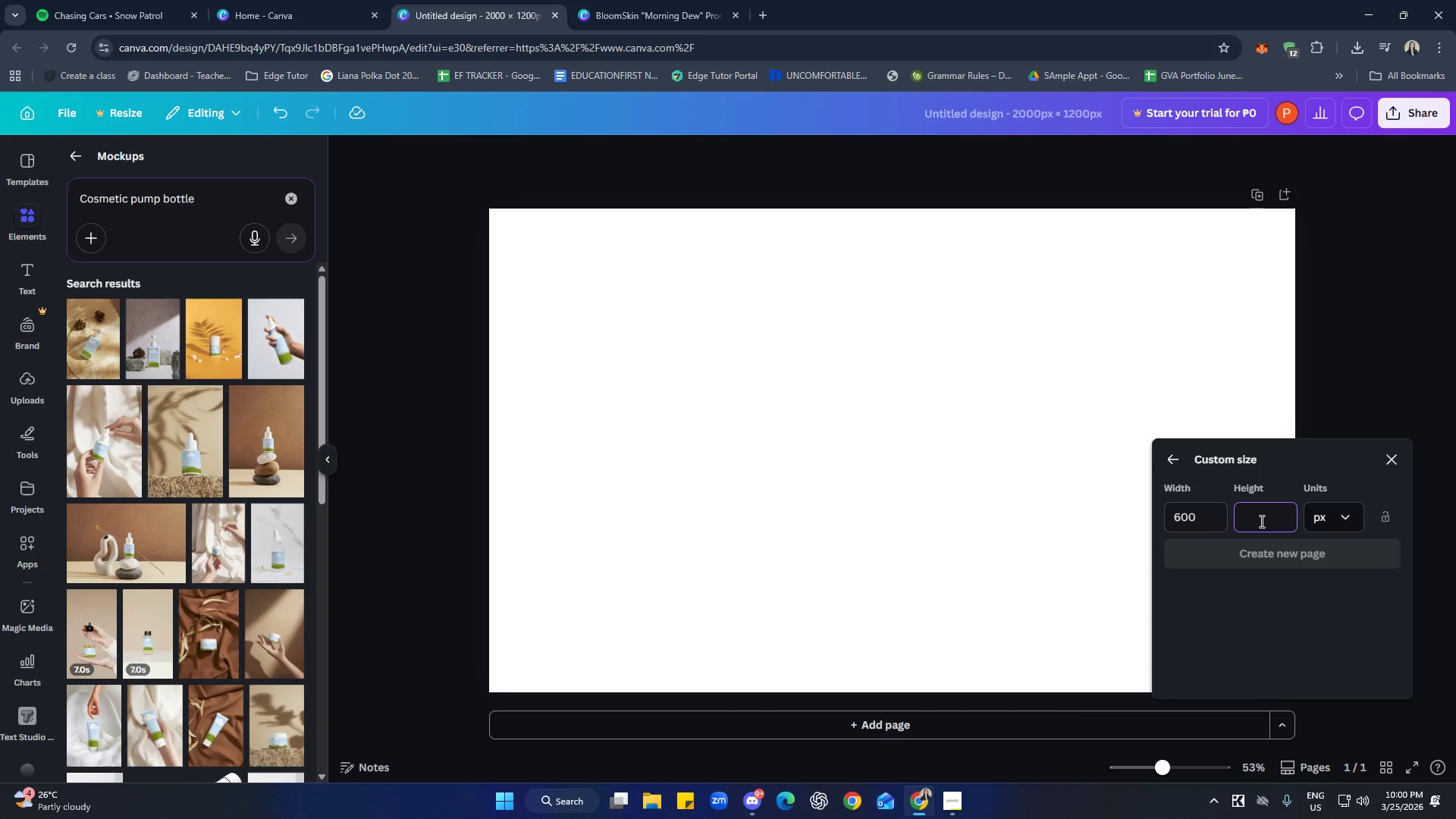 
wait(5.2)
 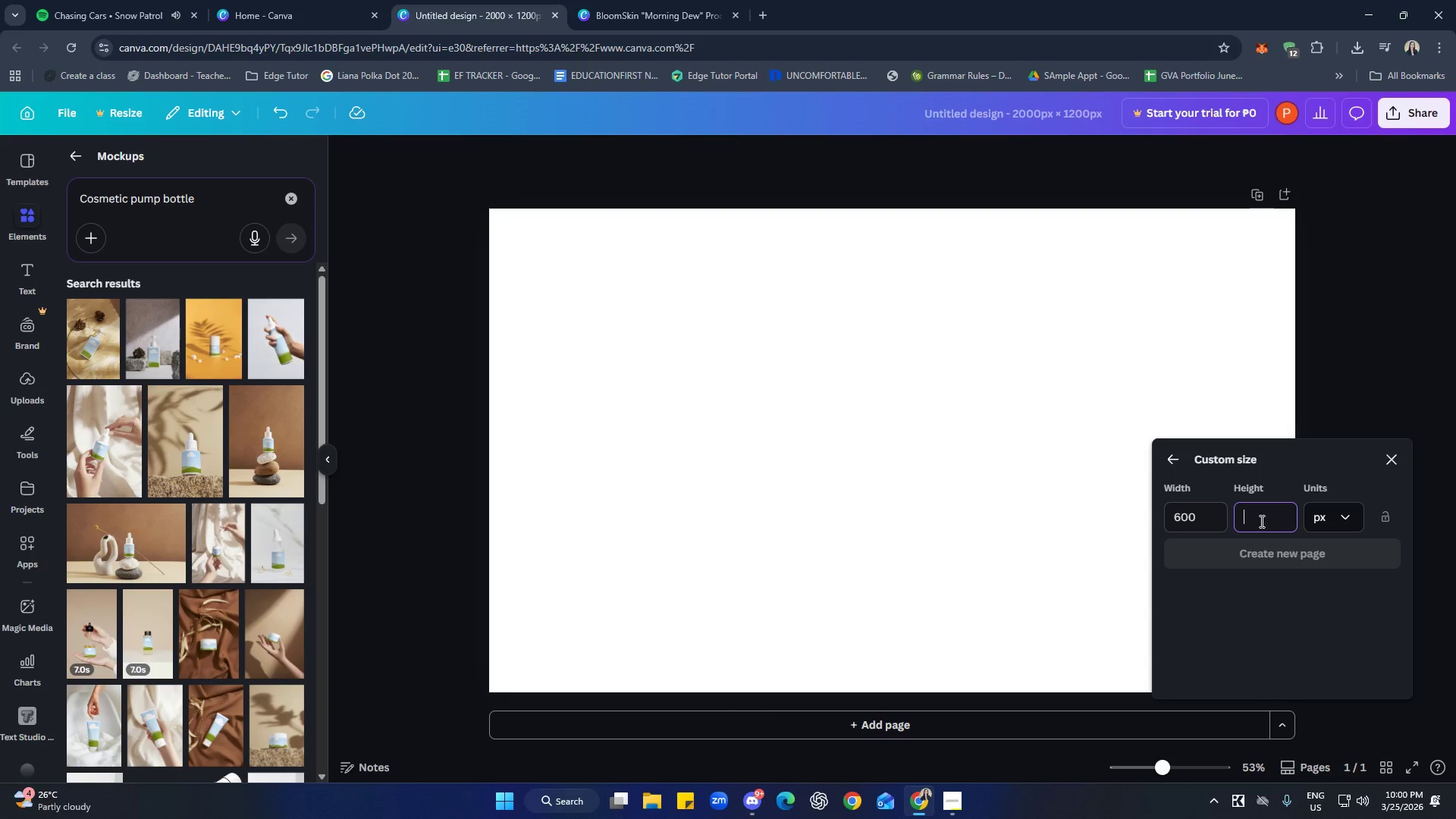 
type(1200)
 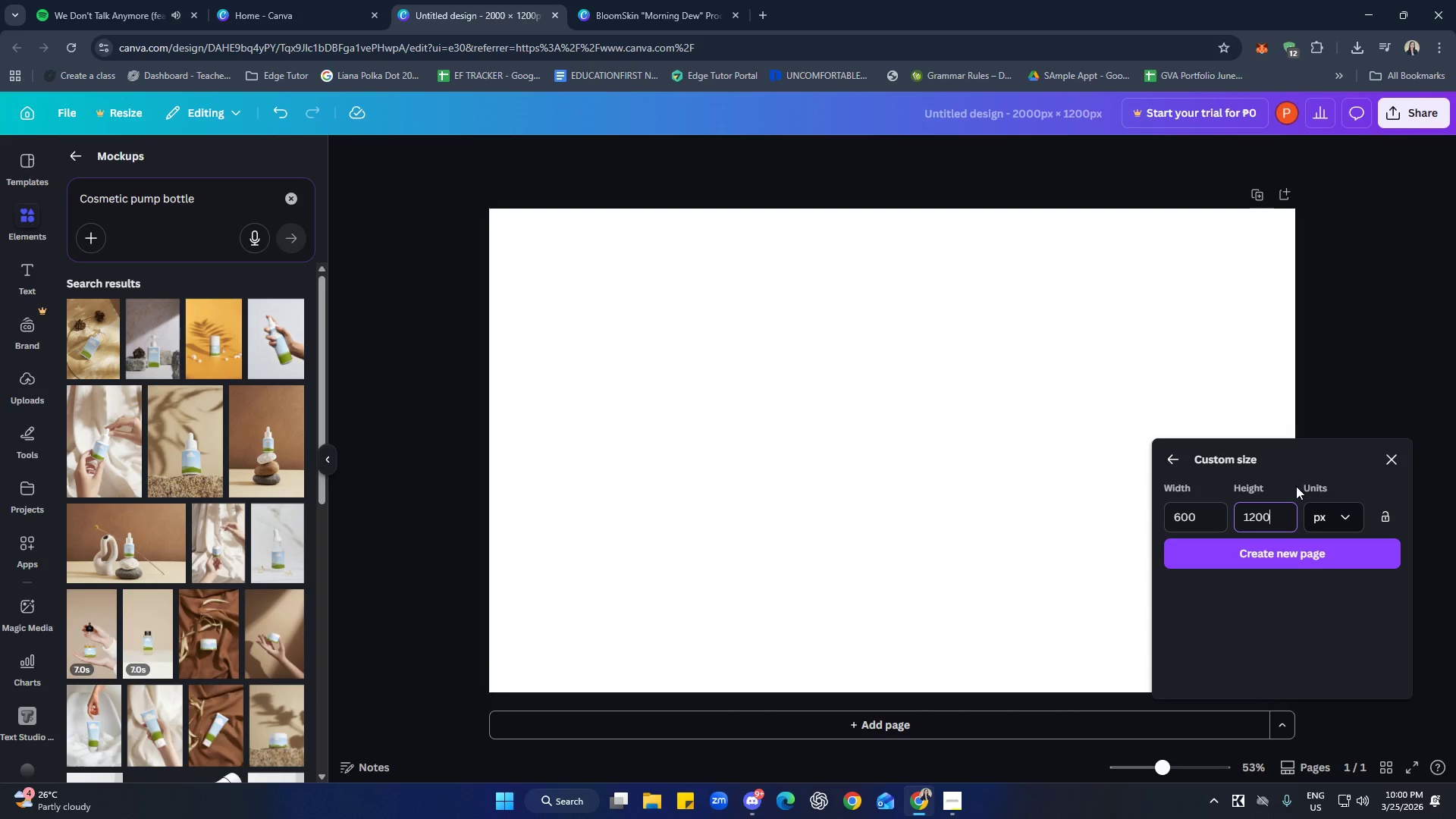 
left_click([1317, 553])
 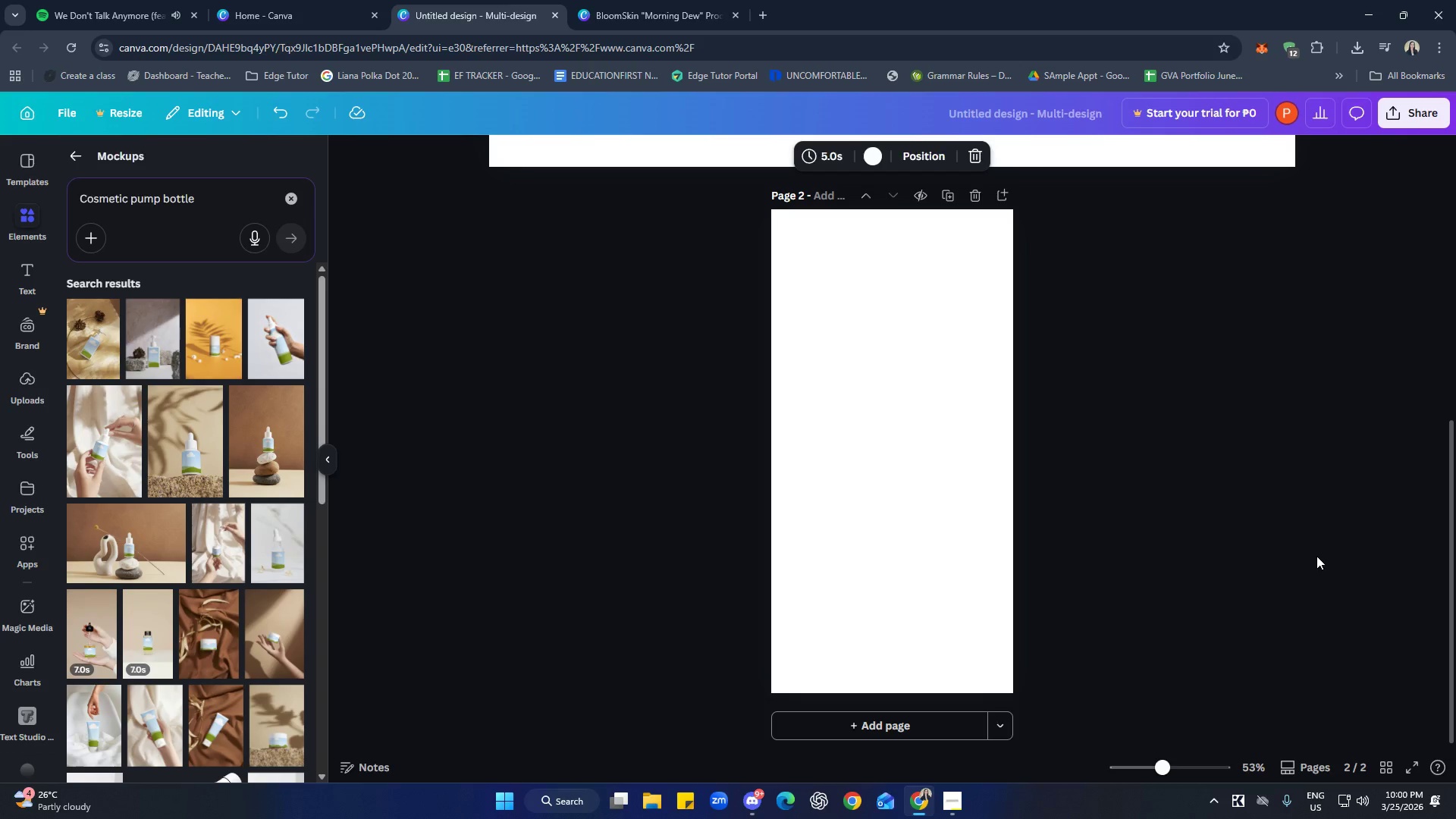 
scroll: coordinate [1151, 544], scroll_direction: up, amount: 11.0
 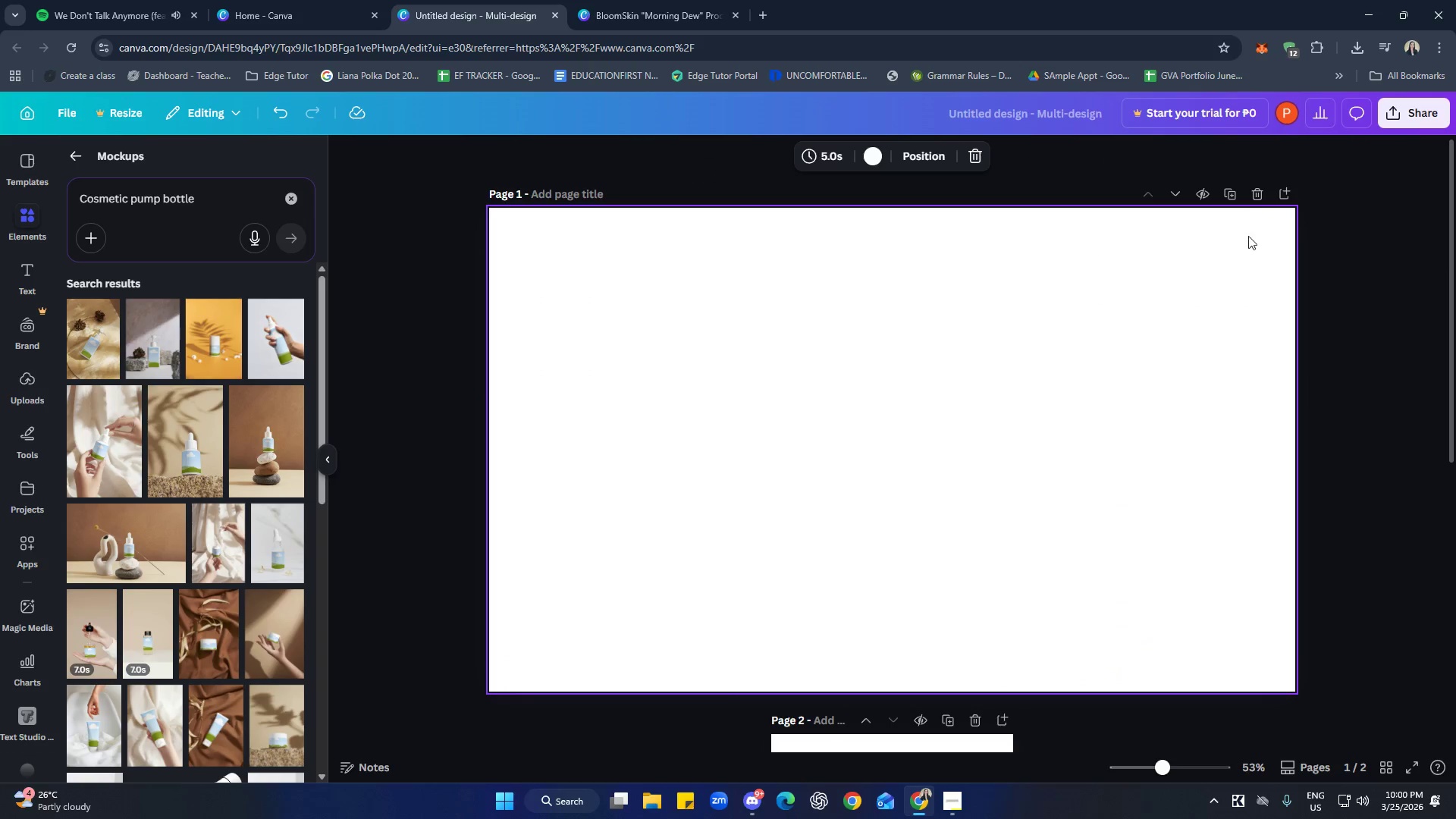 
left_click([1254, 197])
 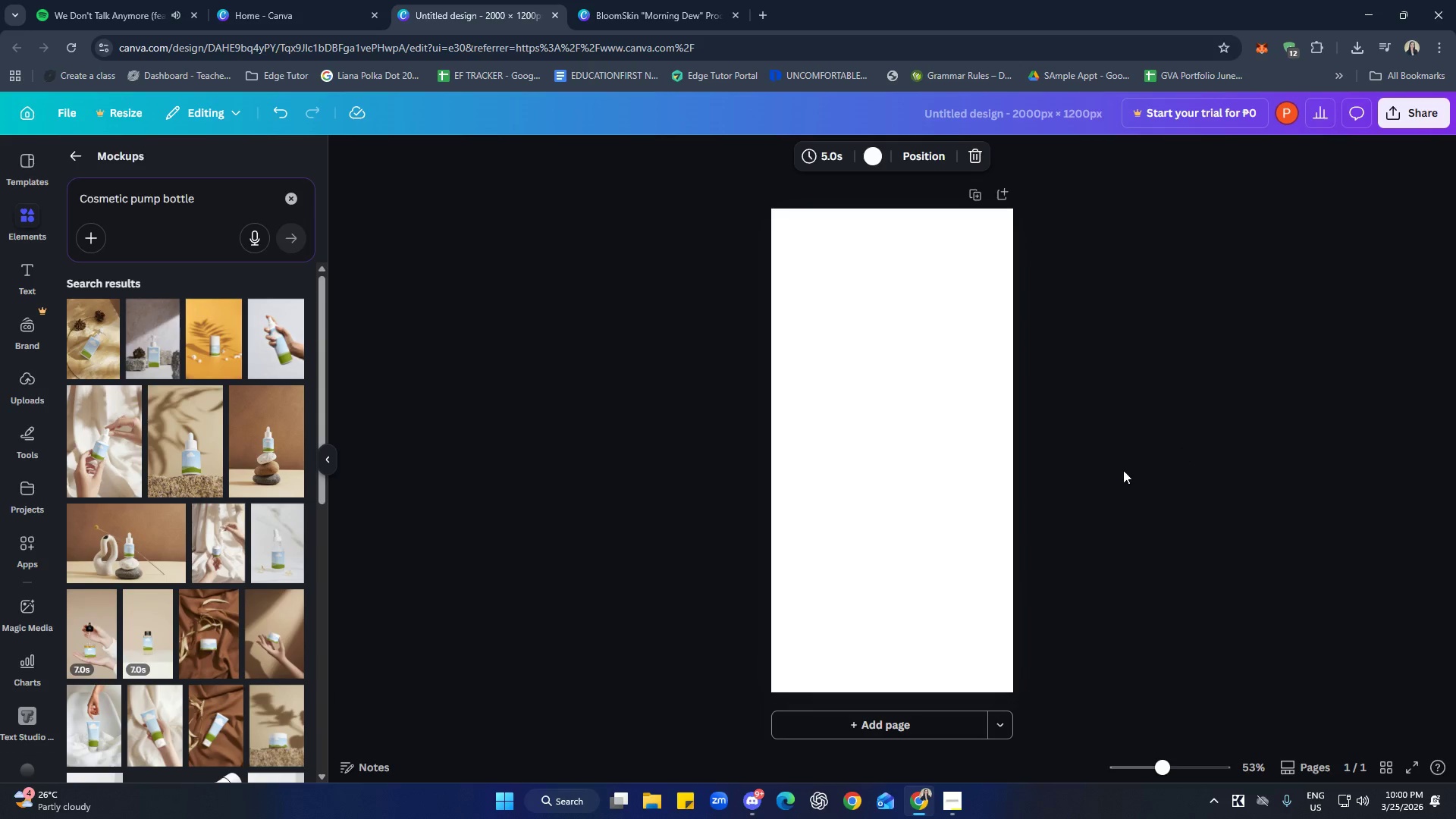 
left_click([939, 458])
 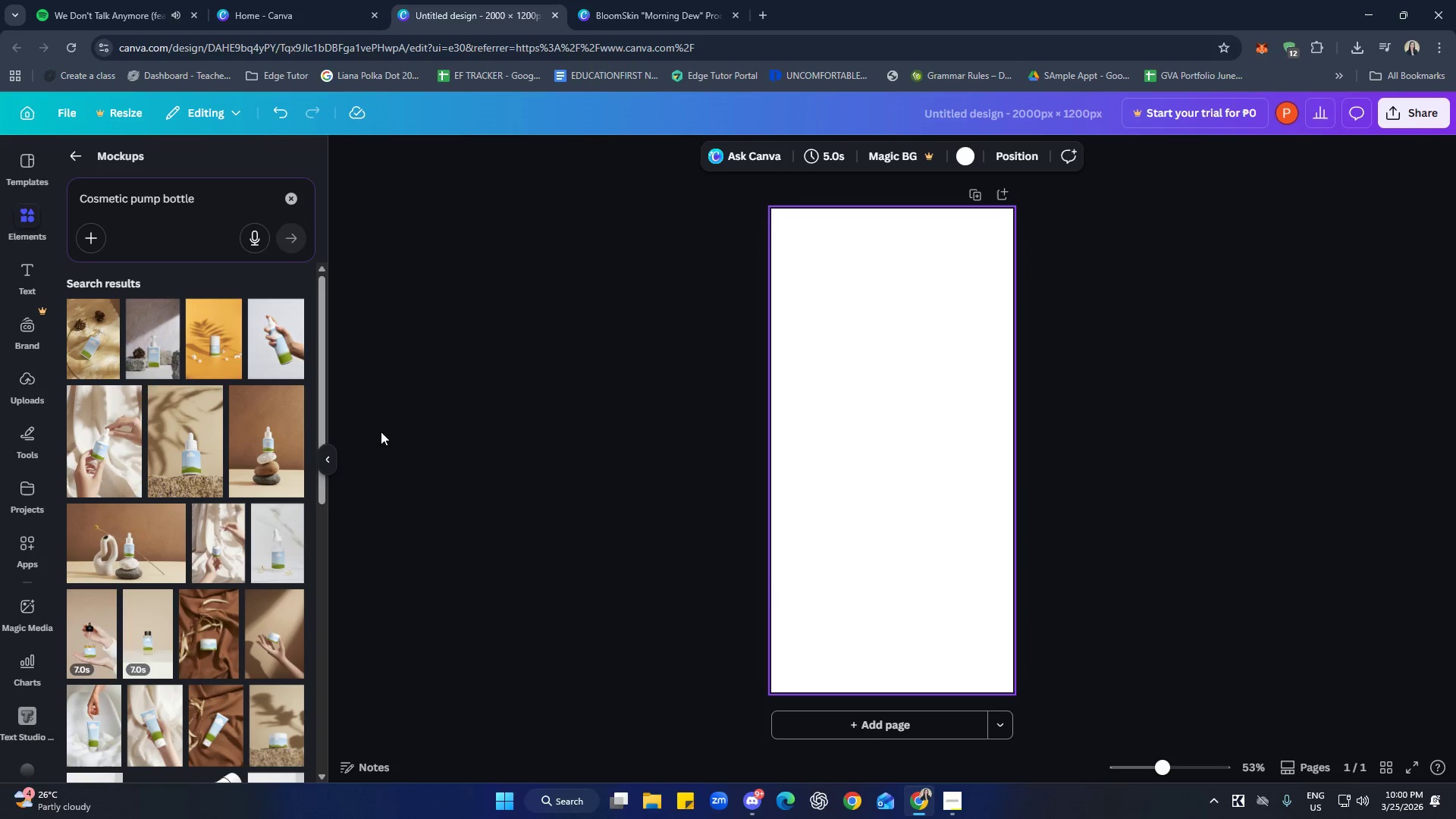 
scroll: coordinate [215, 453], scroll_direction: down, amount: 8.0
 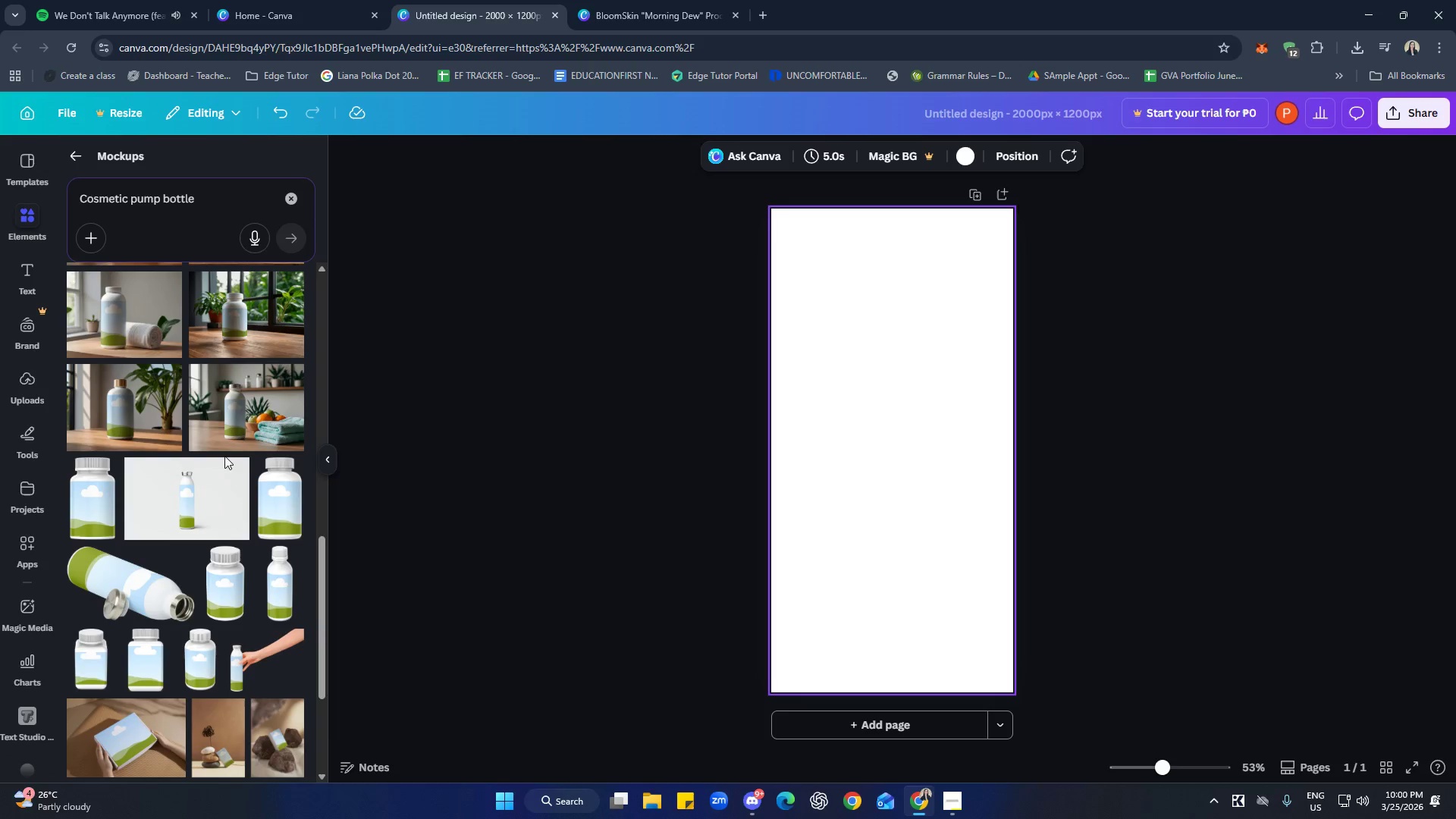 
scroll: coordinate [252, 500], scroll_direction: up, amount: 14.0
 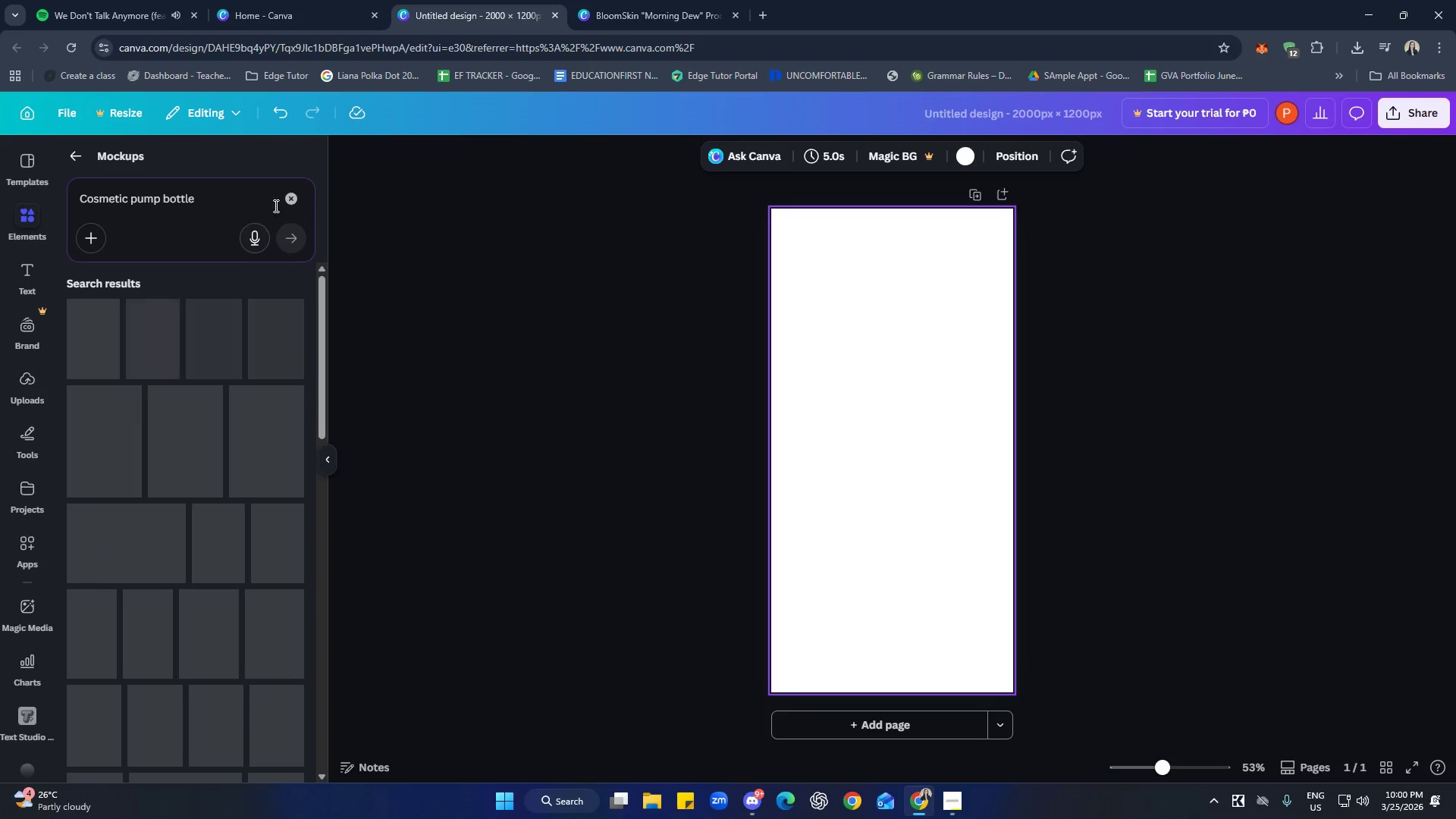 
left_click([290, 196])
 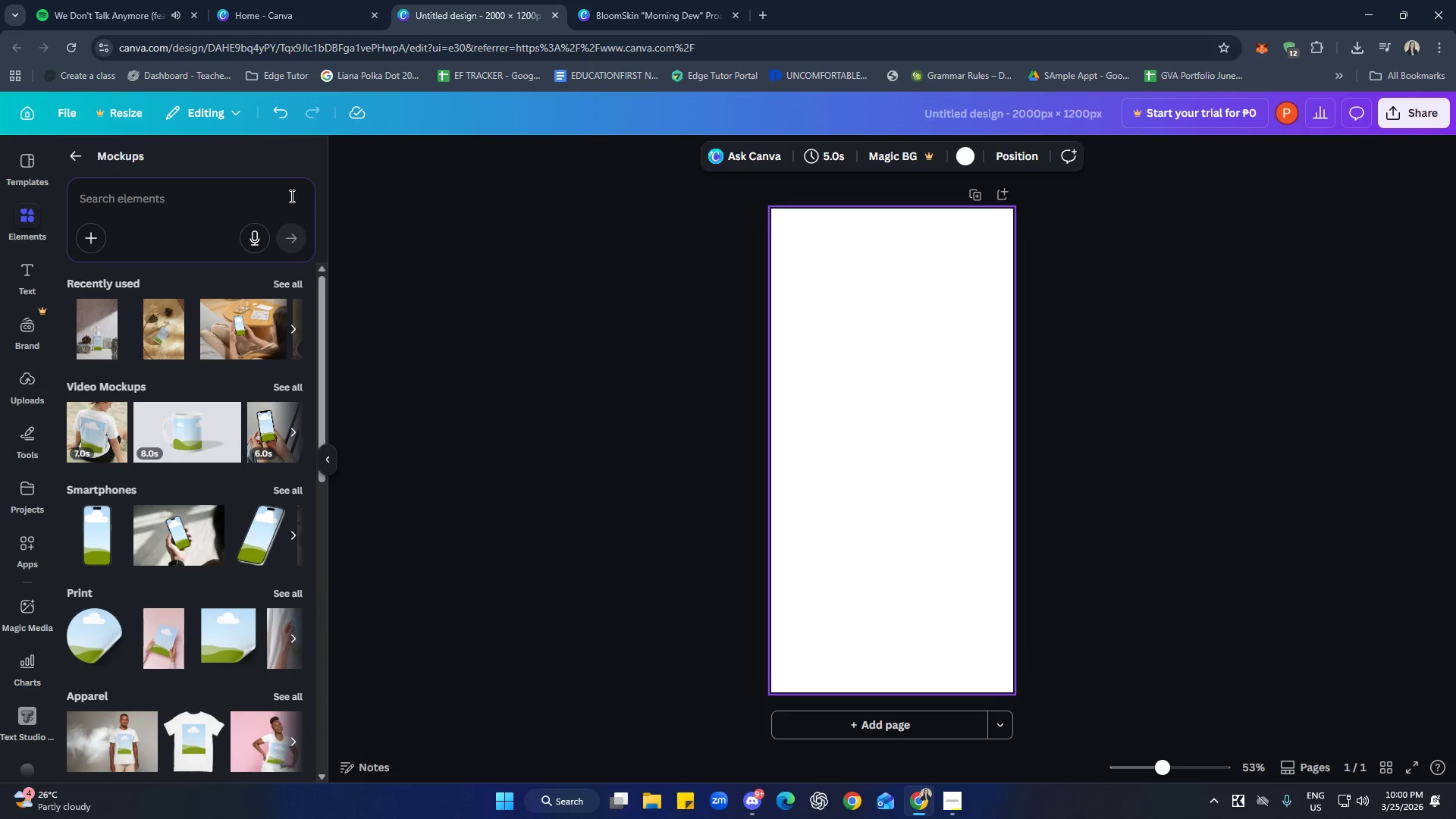 
type(toner)
 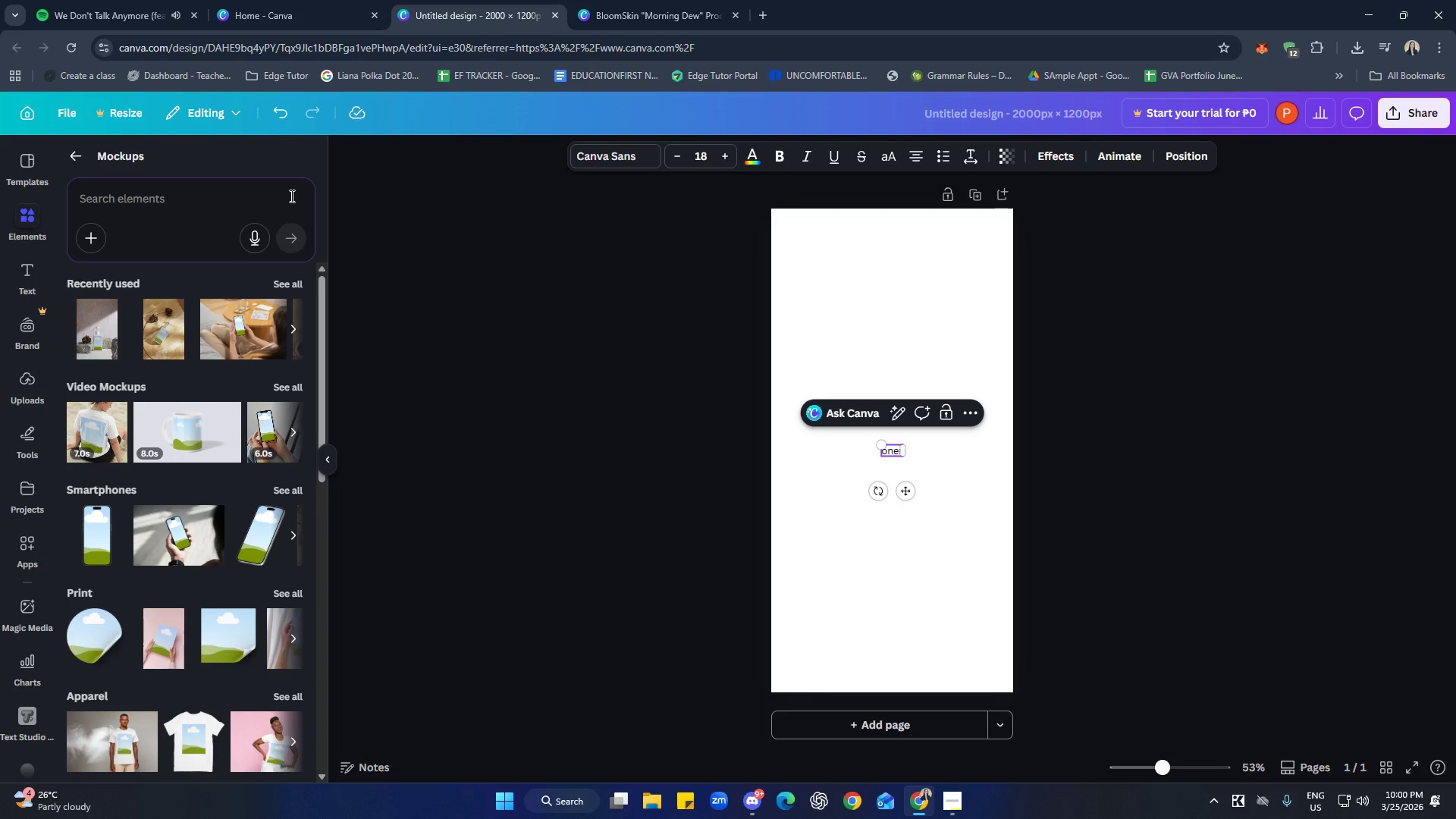 
key(Control+Z)
 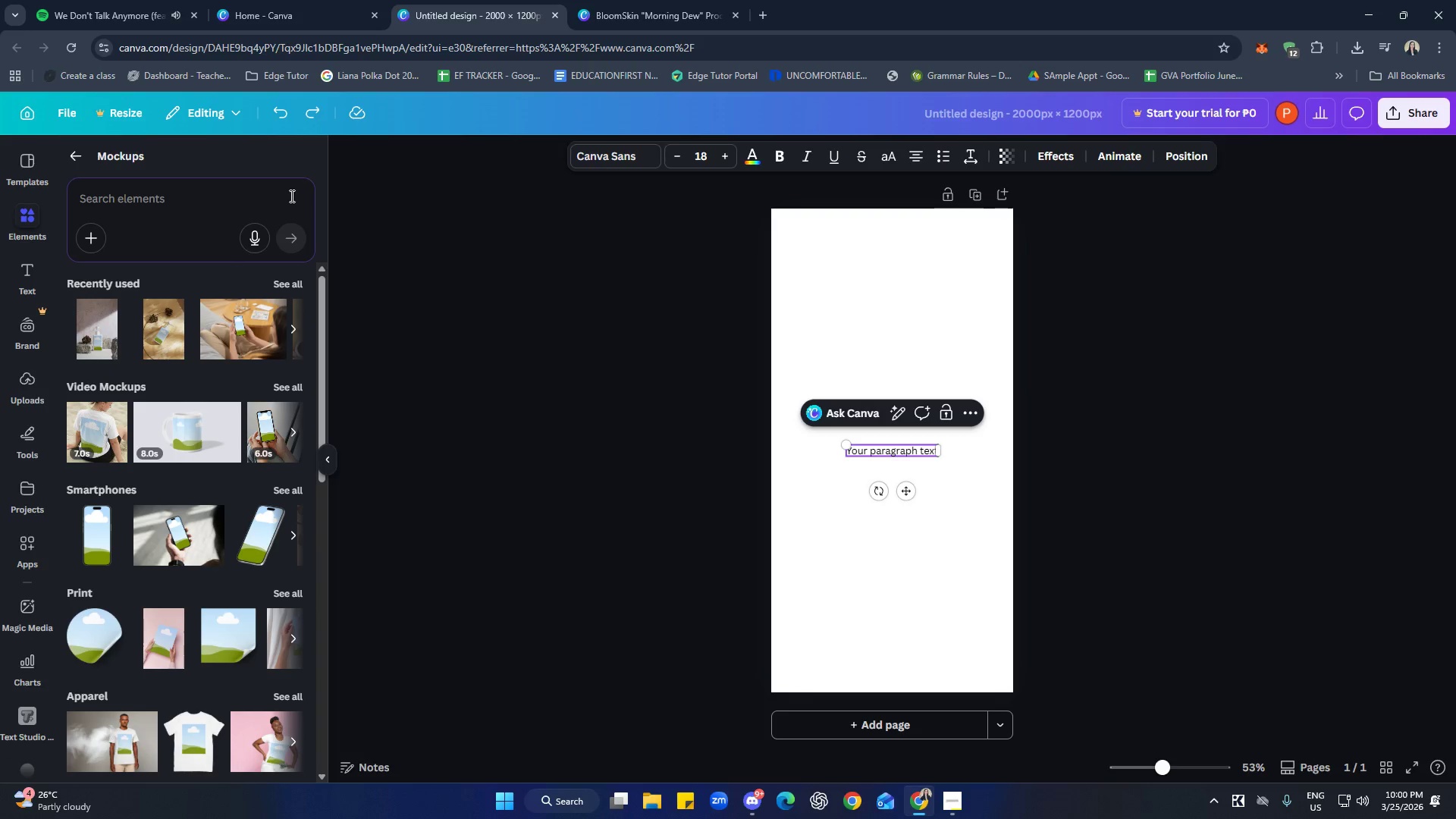 
key(Control+Z)
 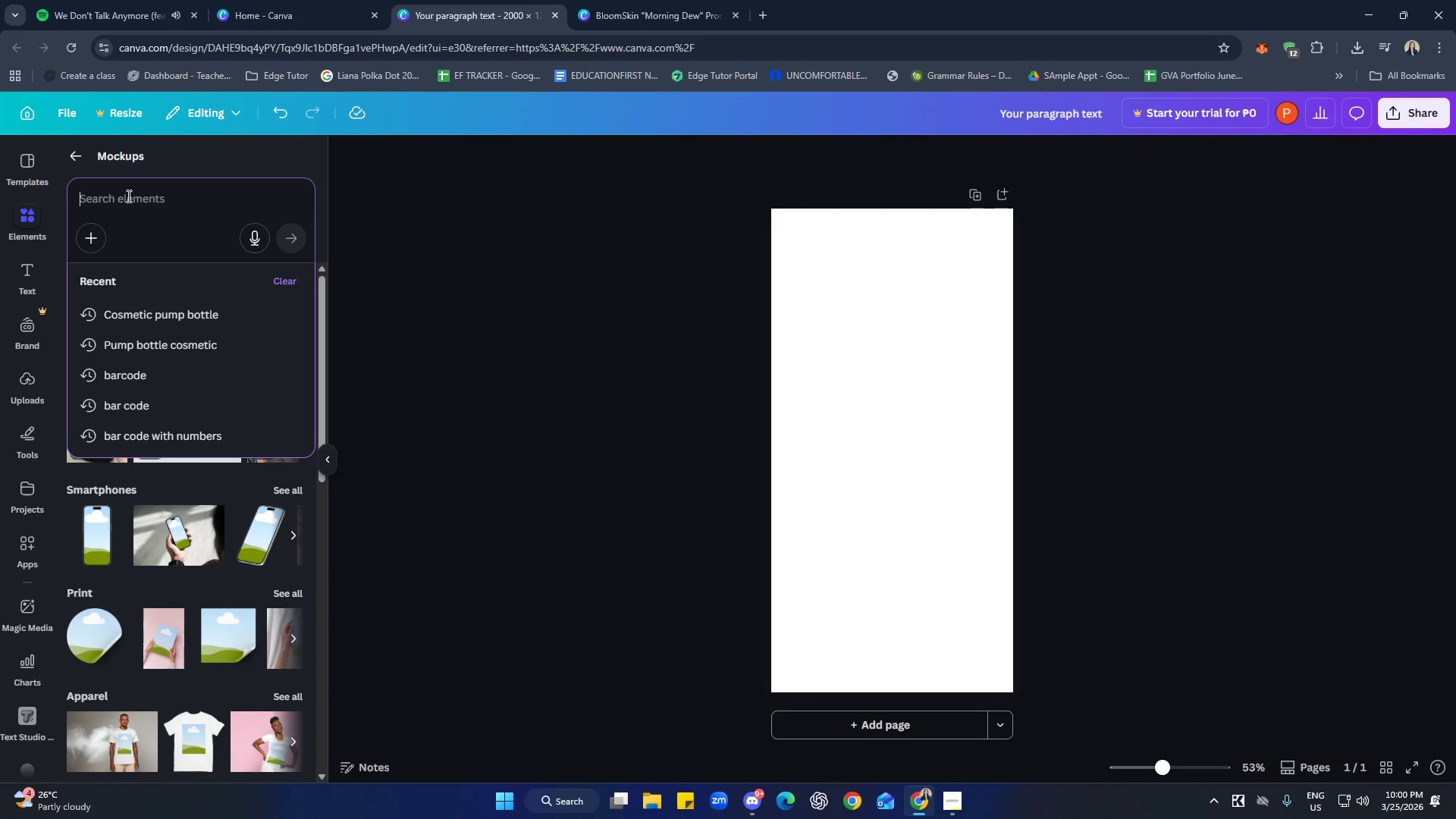 
type(toier)
key(Backspace)
key(Backspace)
key(Backspace)
type(ner c)
key(Backspace)
 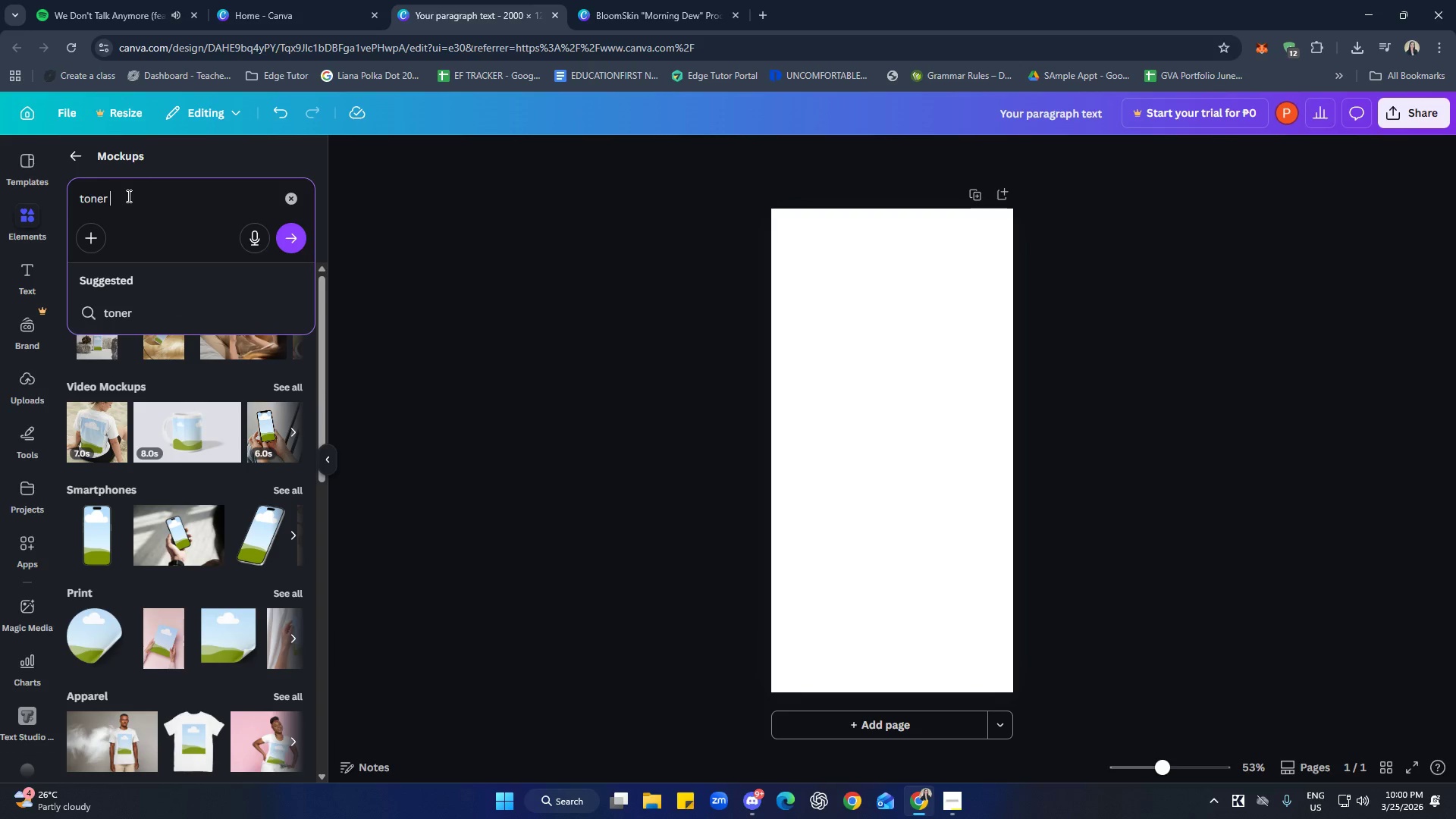 
key(Enter)
 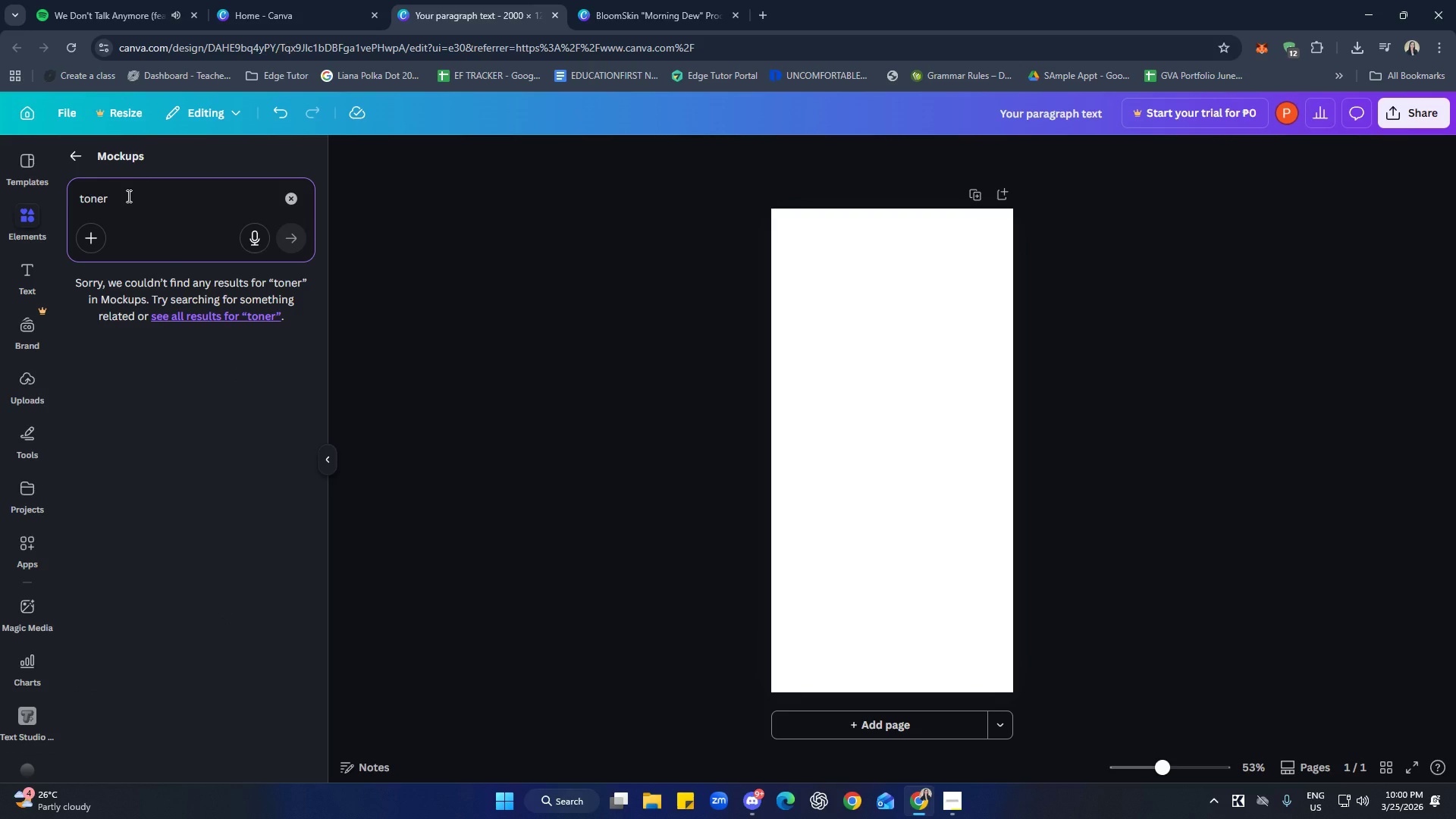 
key(Backspace)
type( bottle)
 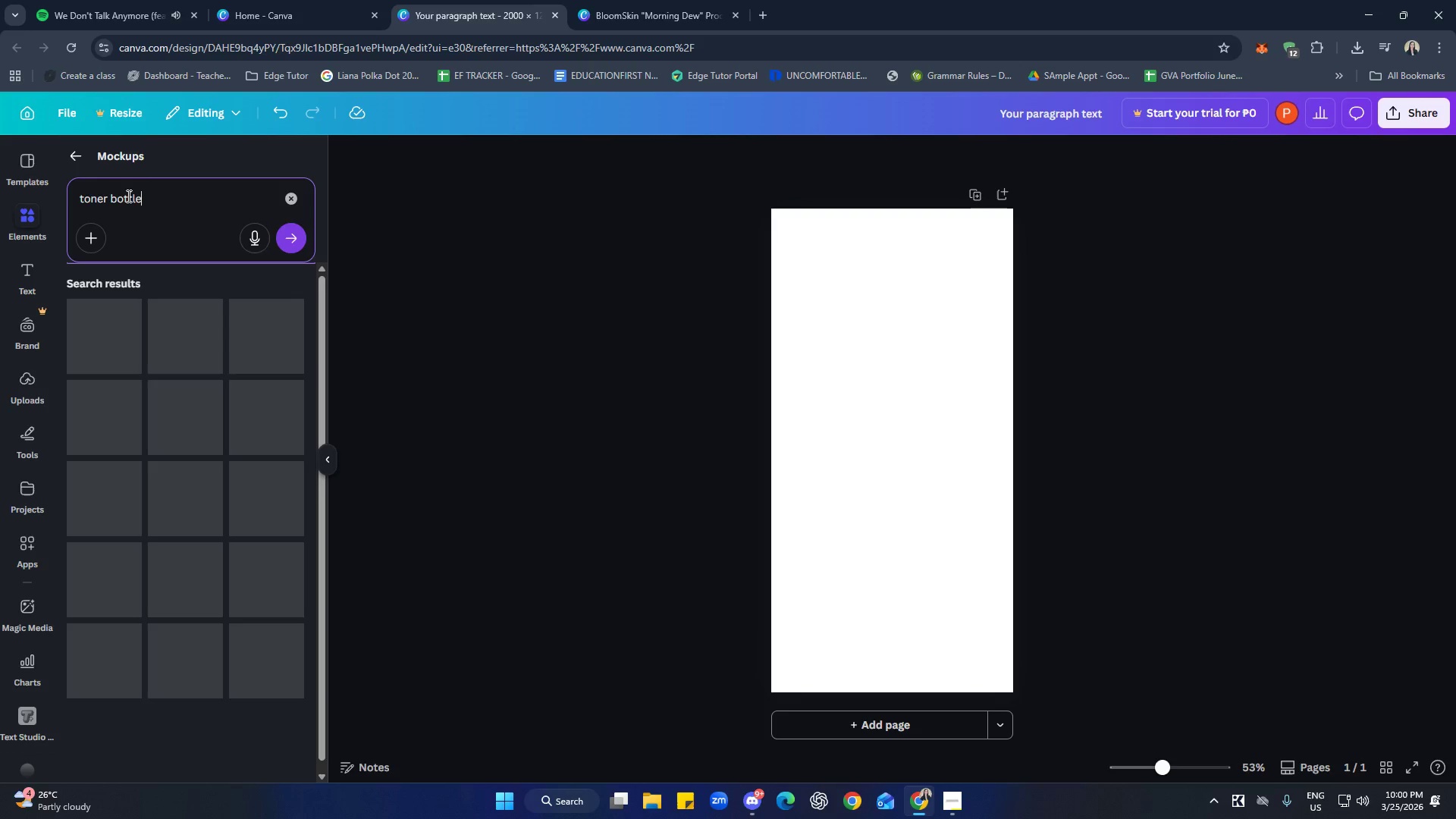 
key(Enter)
 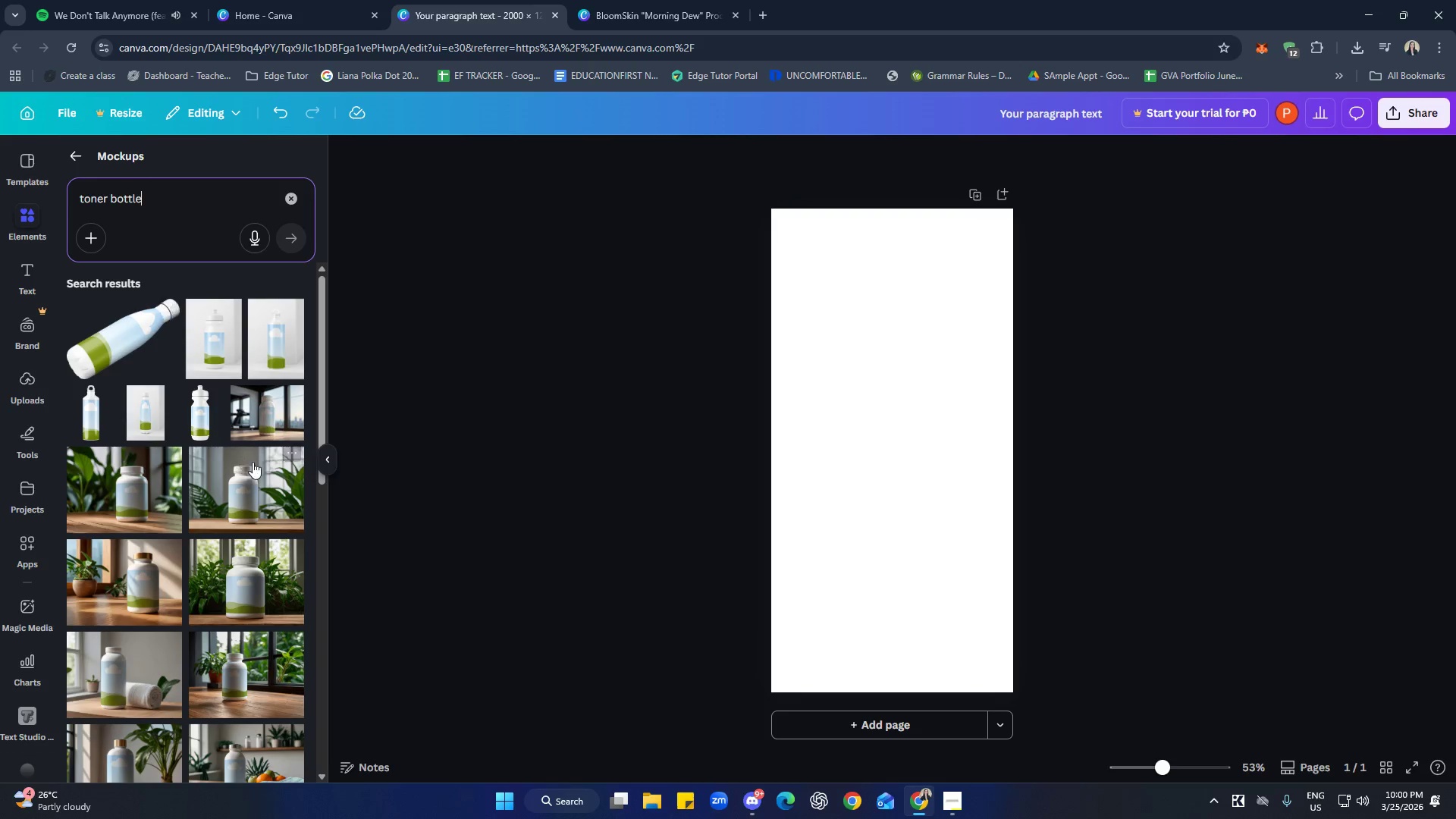 
scroll: coordinate [244, 435], scroll_direction: down, amount: 2.0
 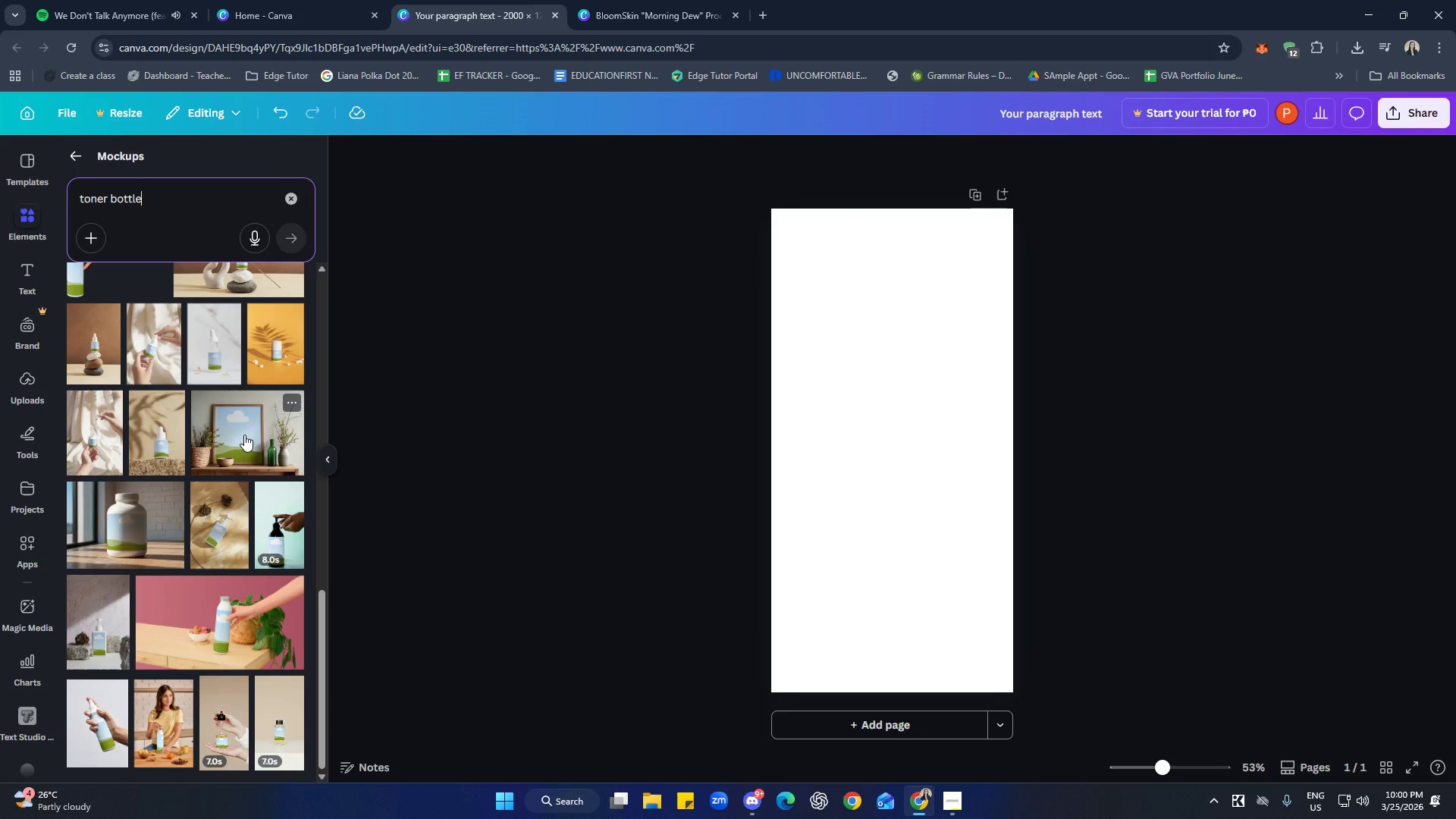 
wait(5.36)
 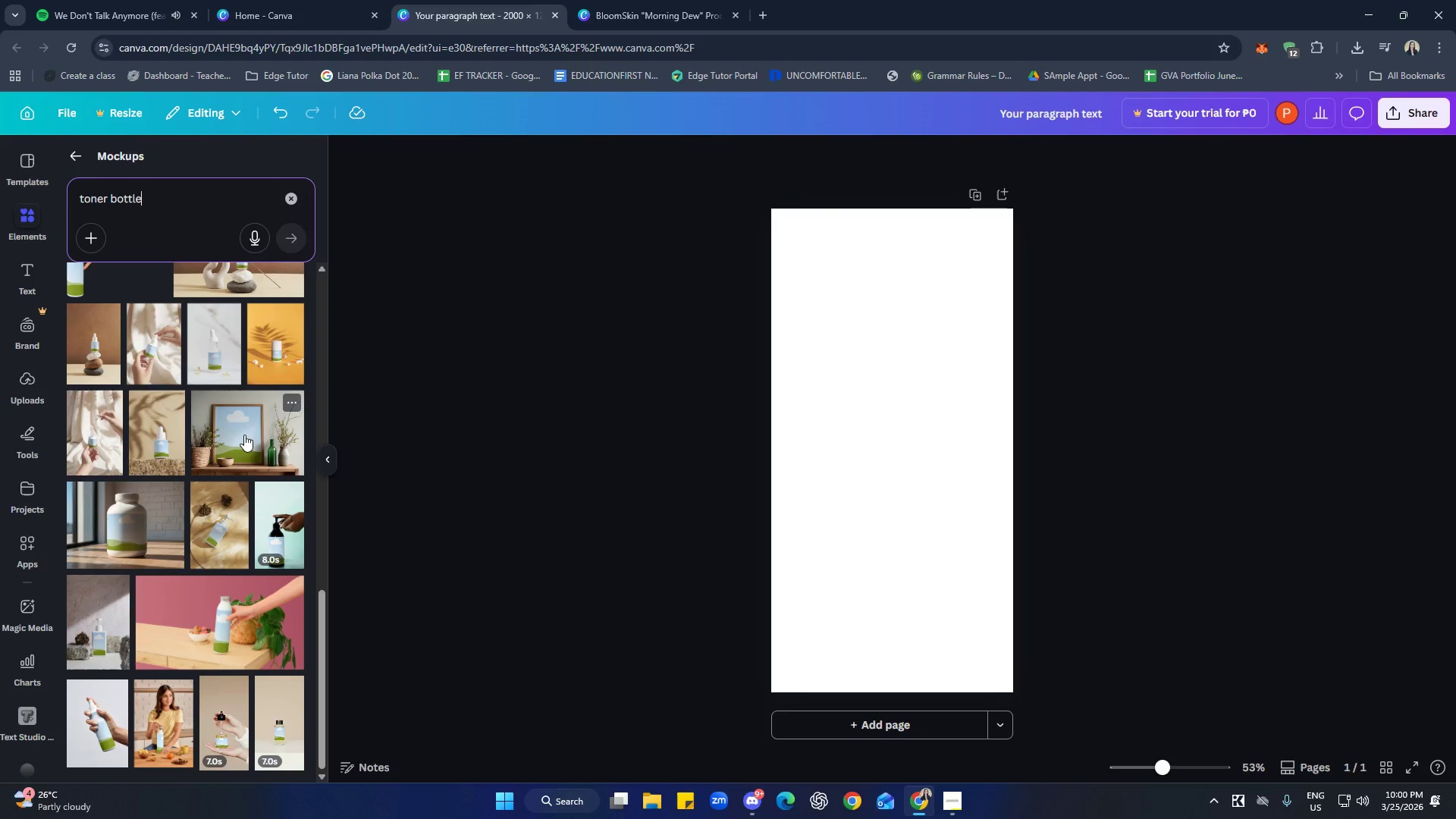 
scroll: coordinate [170, 545], scroll_direction: up, amount: 11.0
 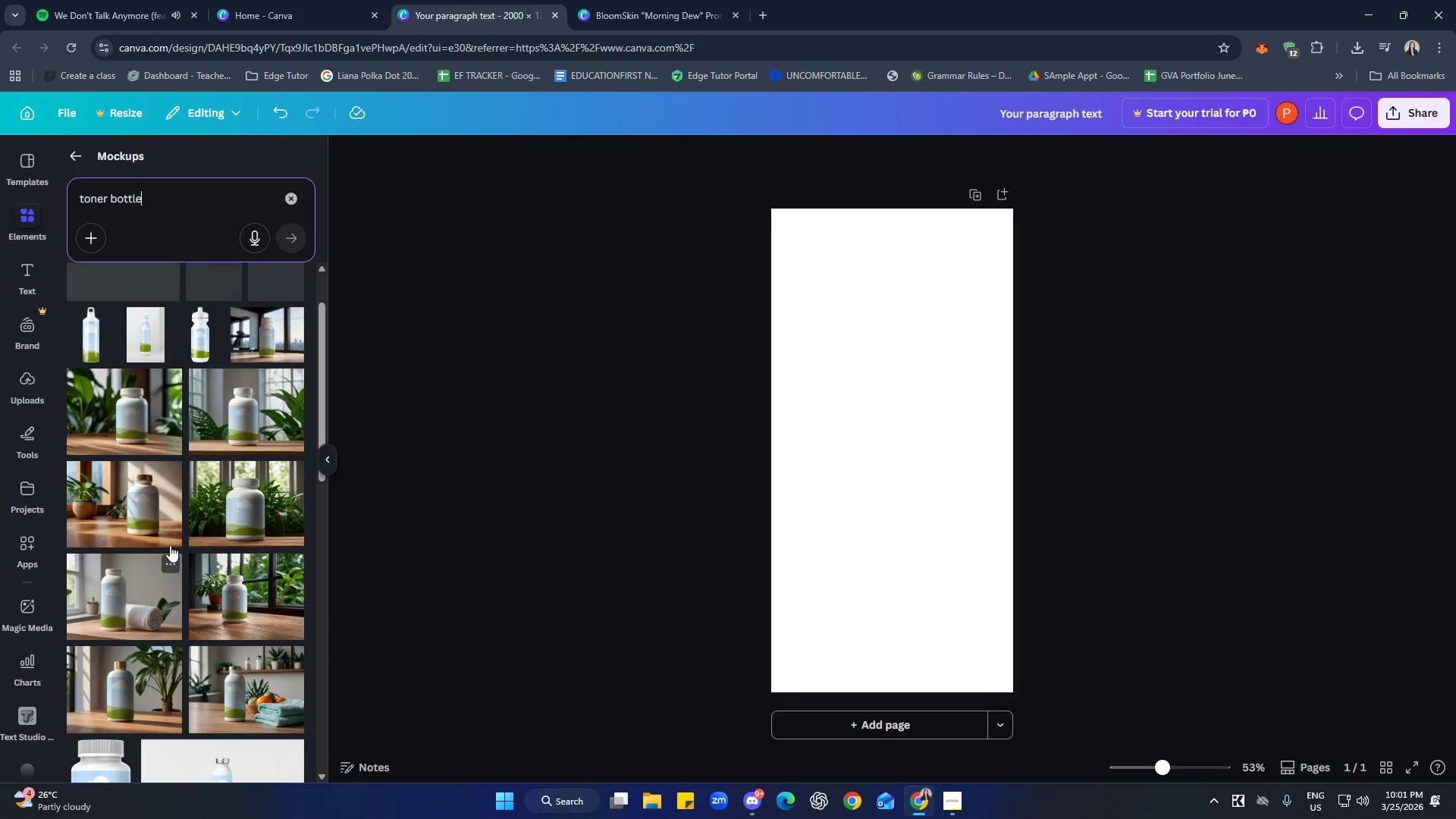 
scroll: coordinate [174, 550], scroll_direction: up, amount: 1.0
 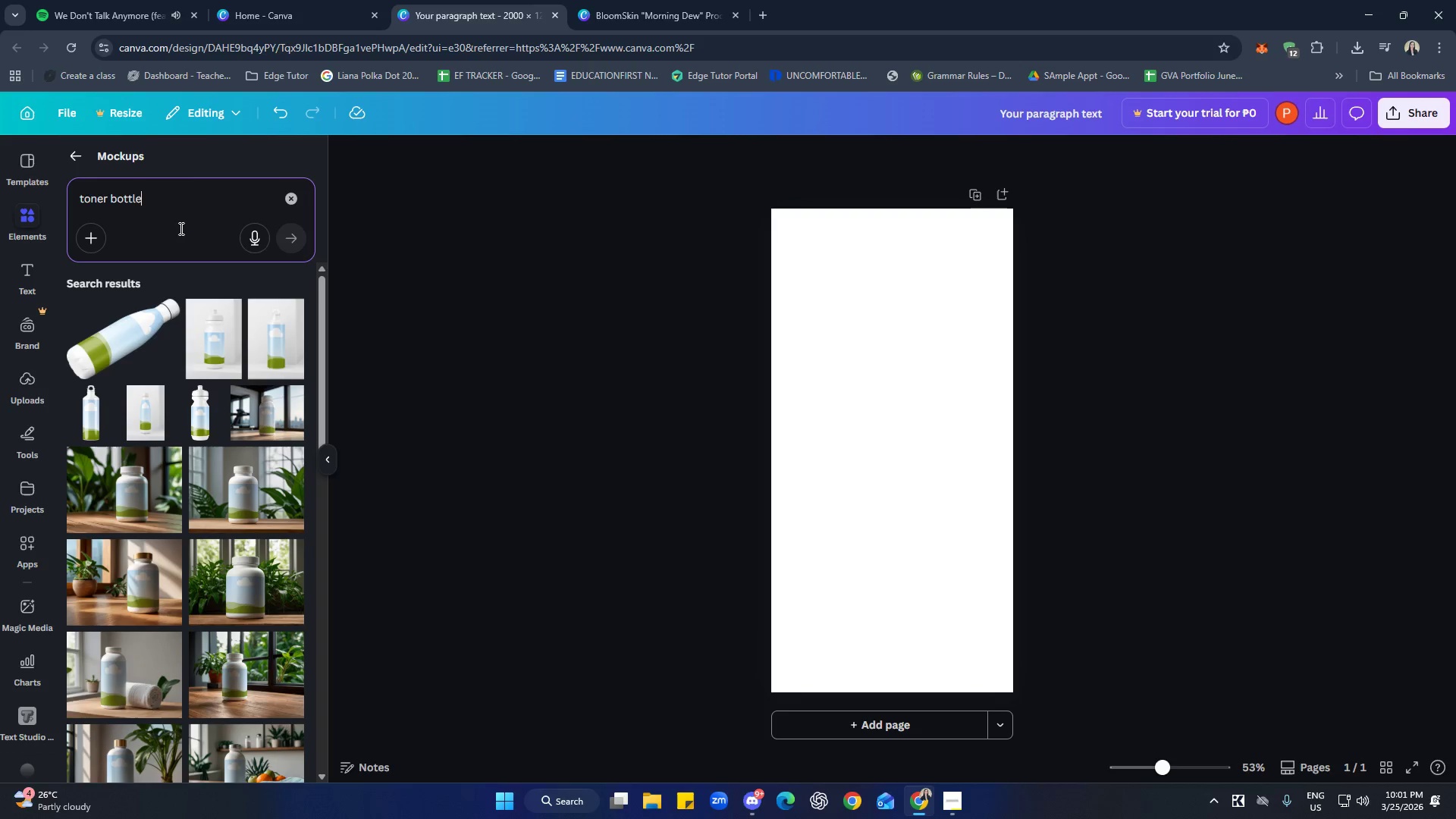 
left_click([293, 193])
 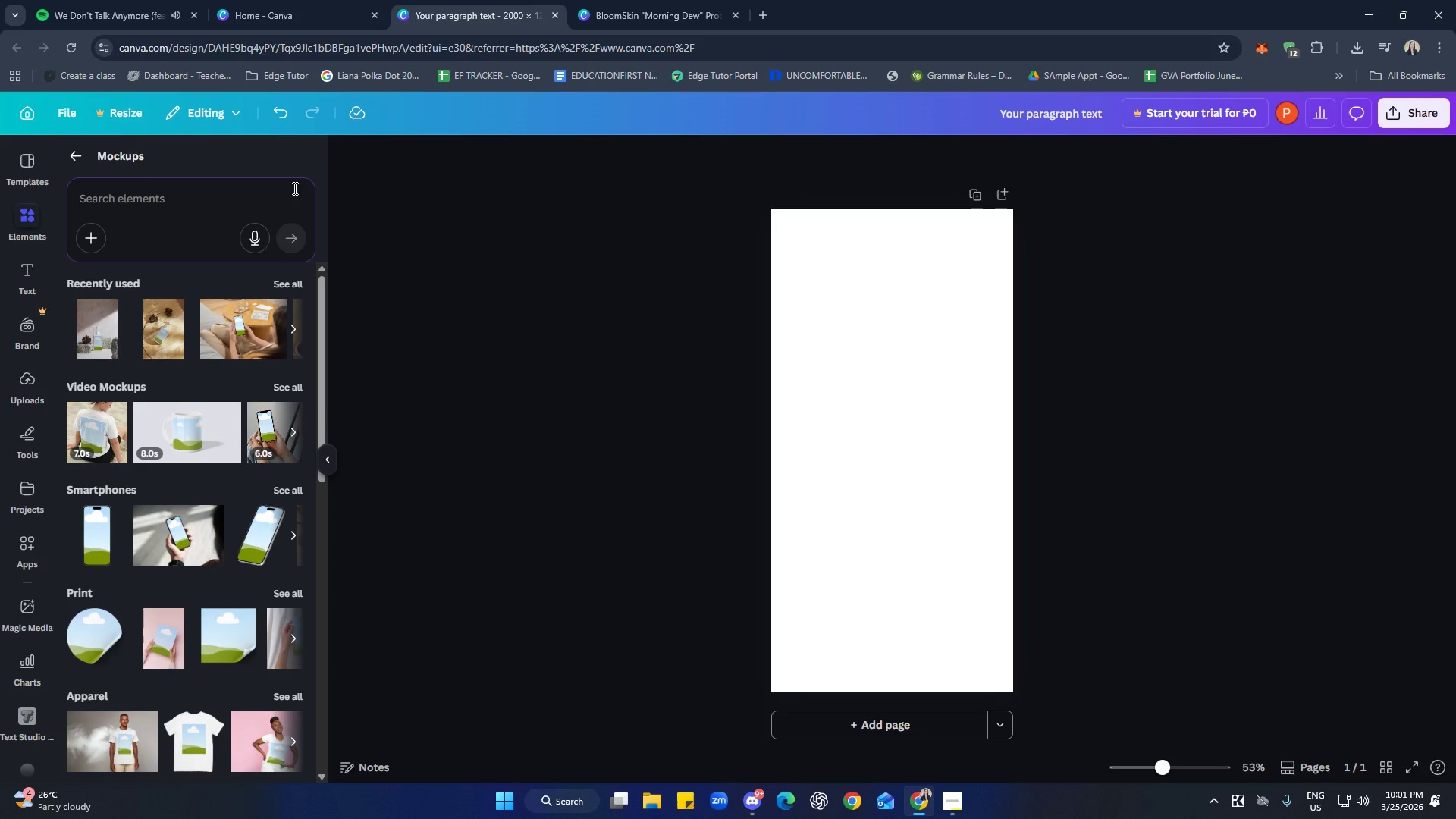 
type(sk)
 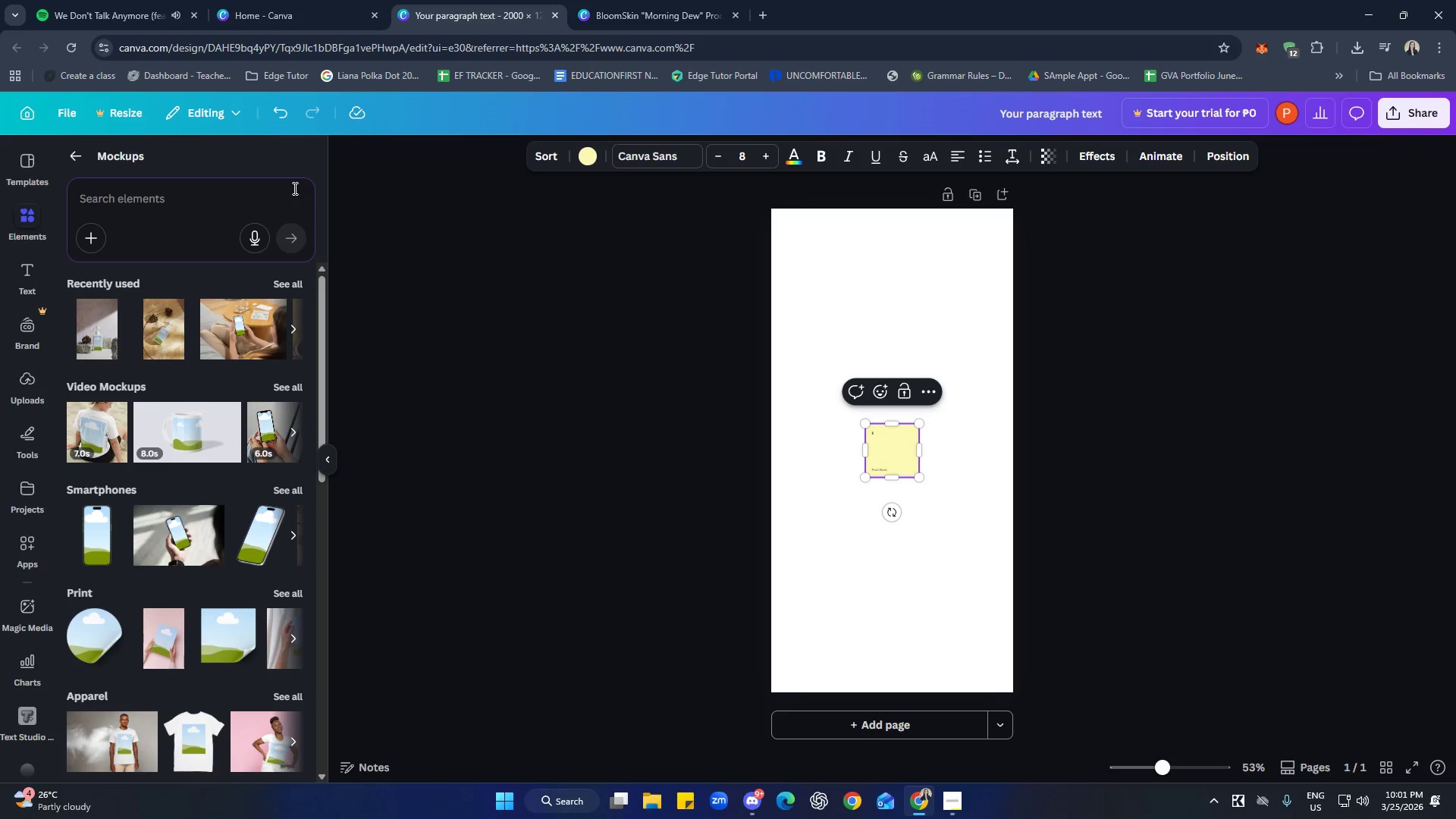 
key(Control+Z)
 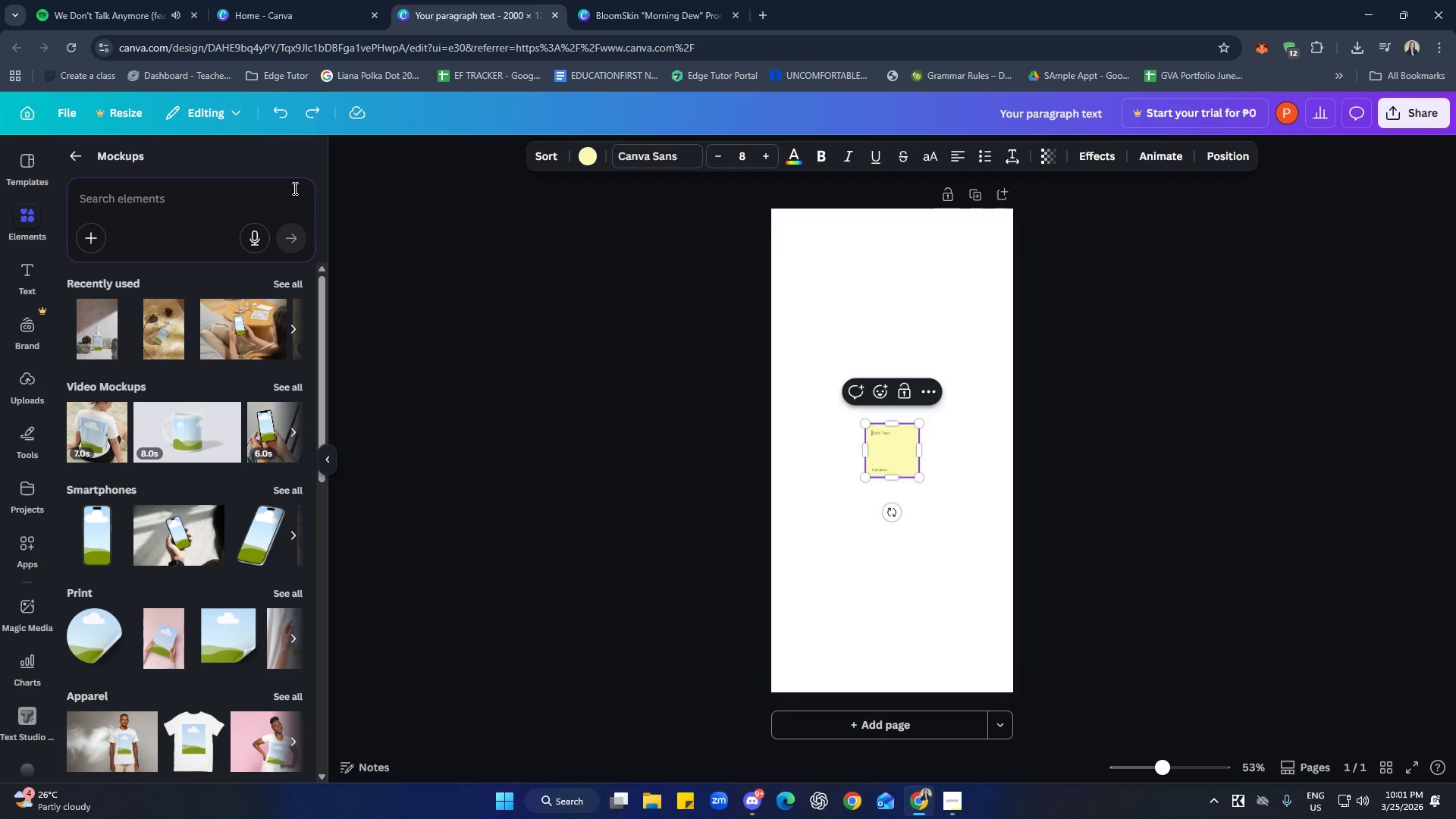 
key(Control+Z)
 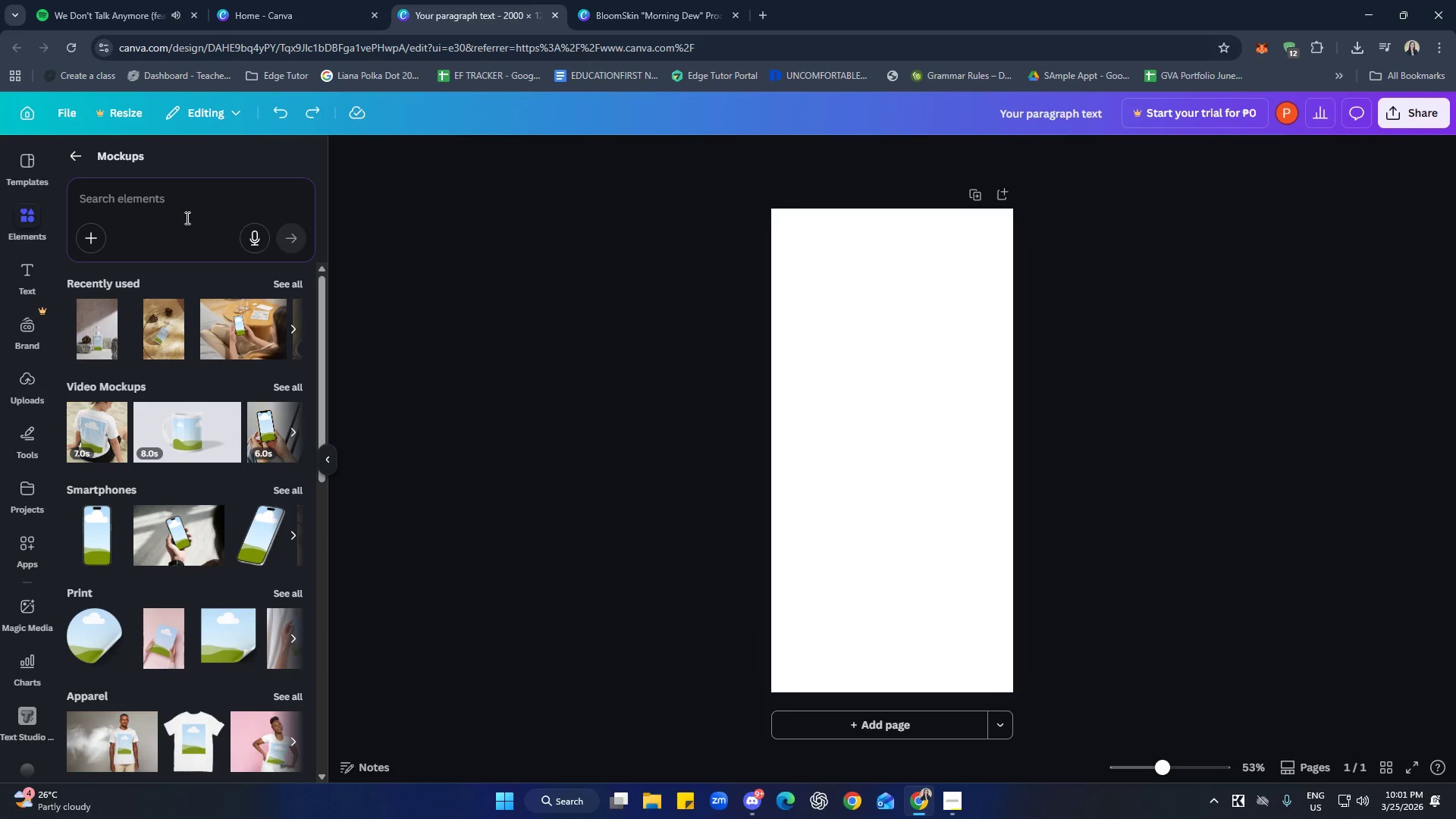 
left_click([173, 212])
 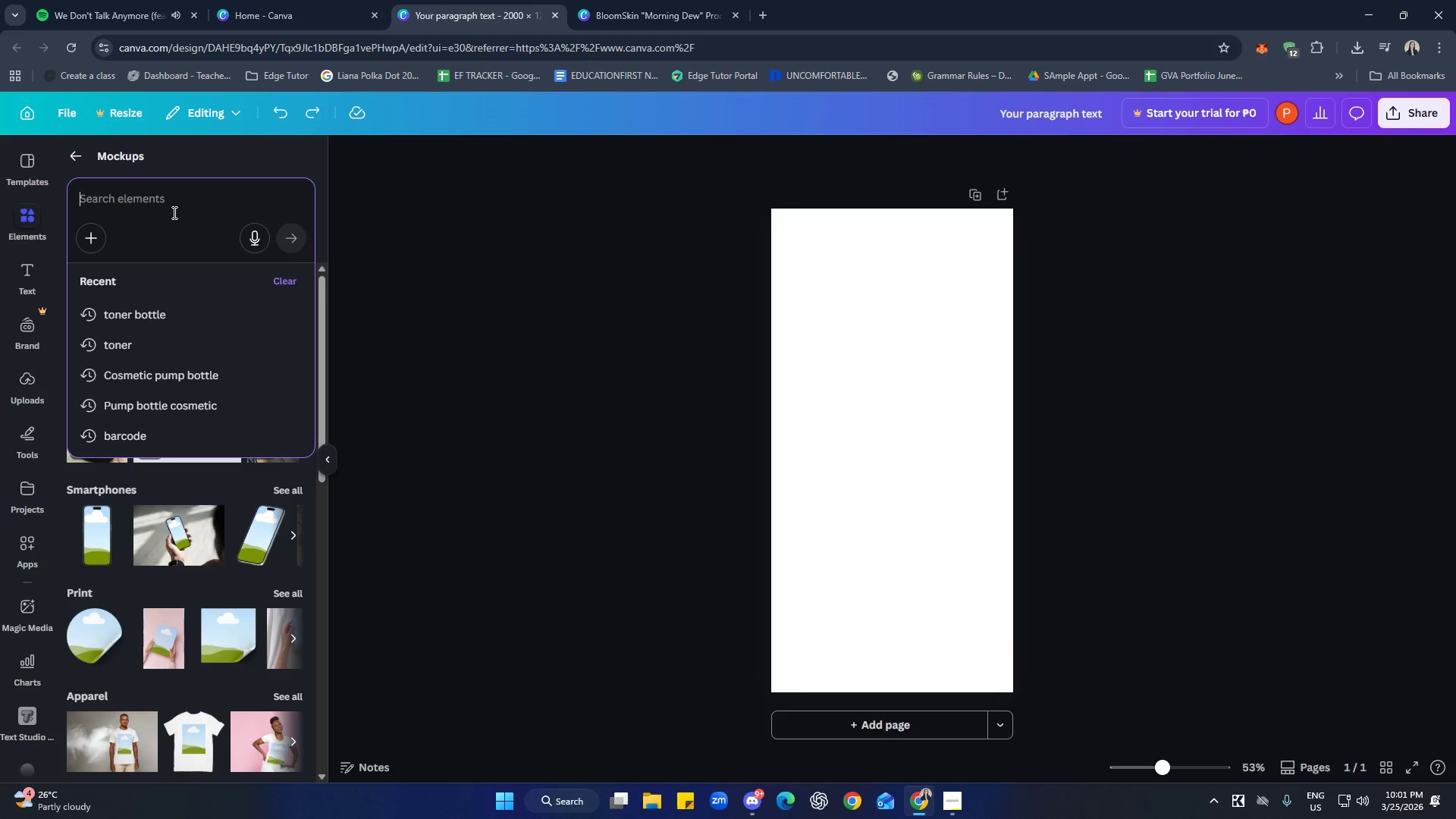 
type(skincare toner )
 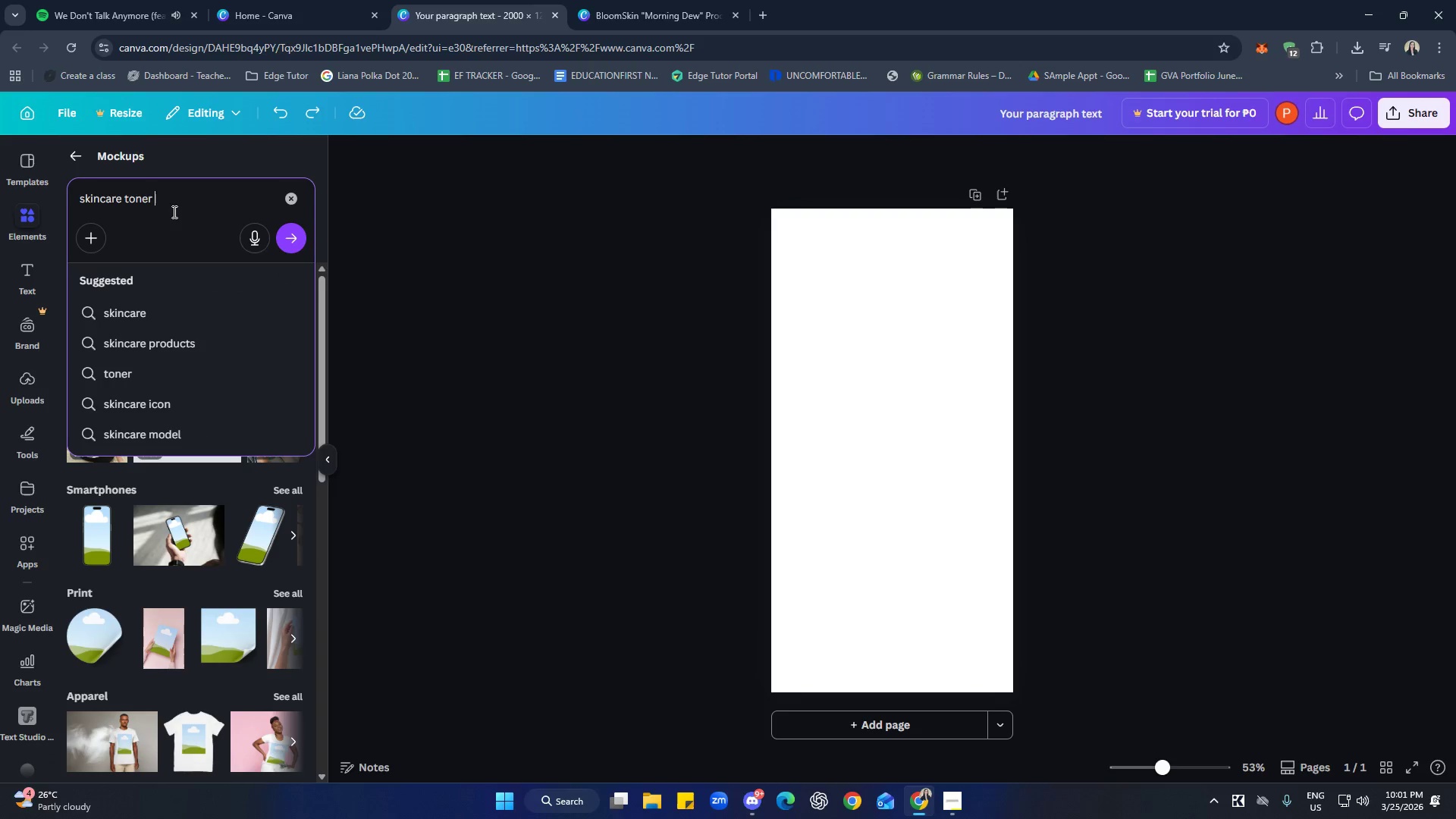 
left_click([165, 353])
 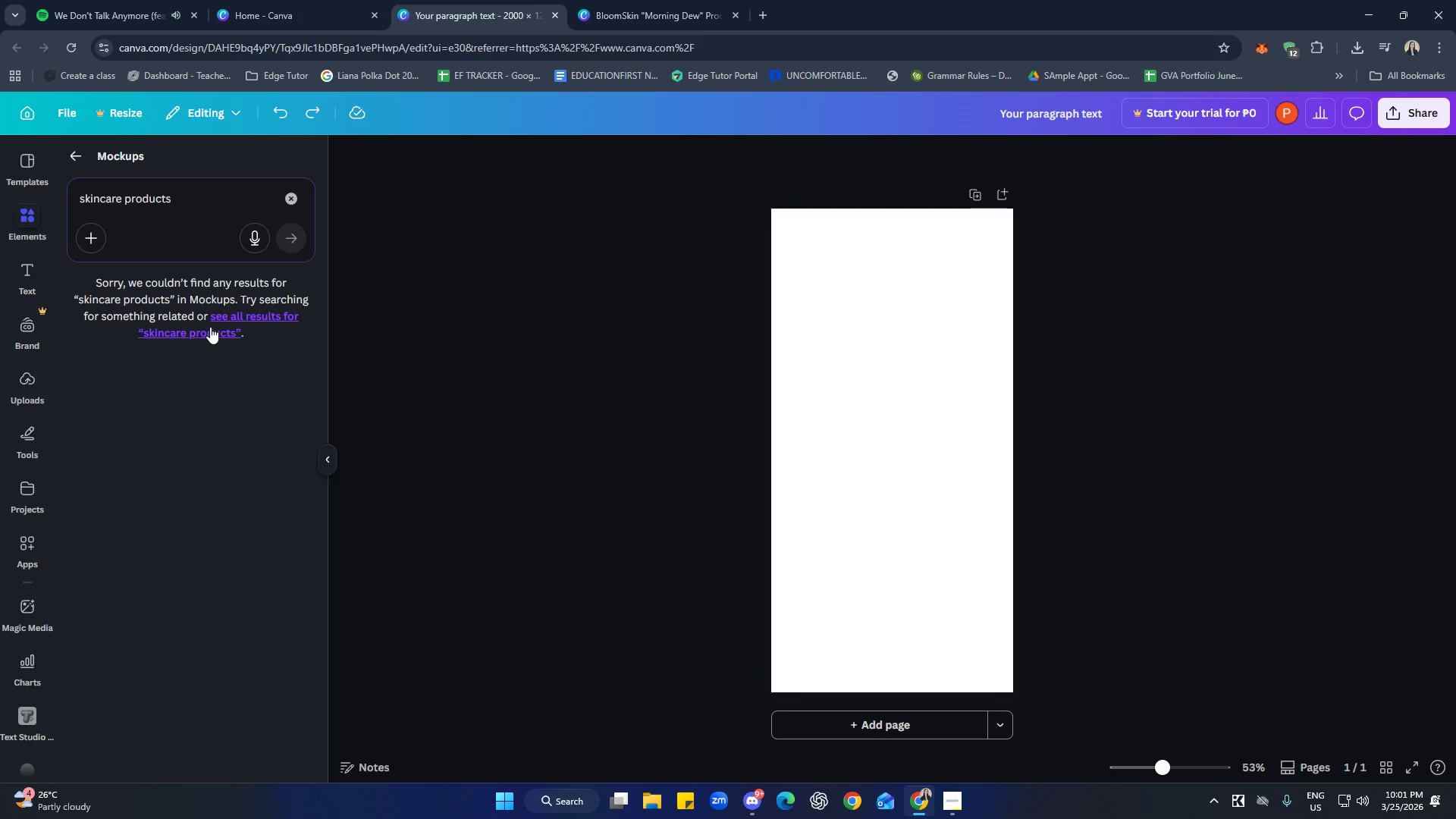 
left_click([207, 337])
 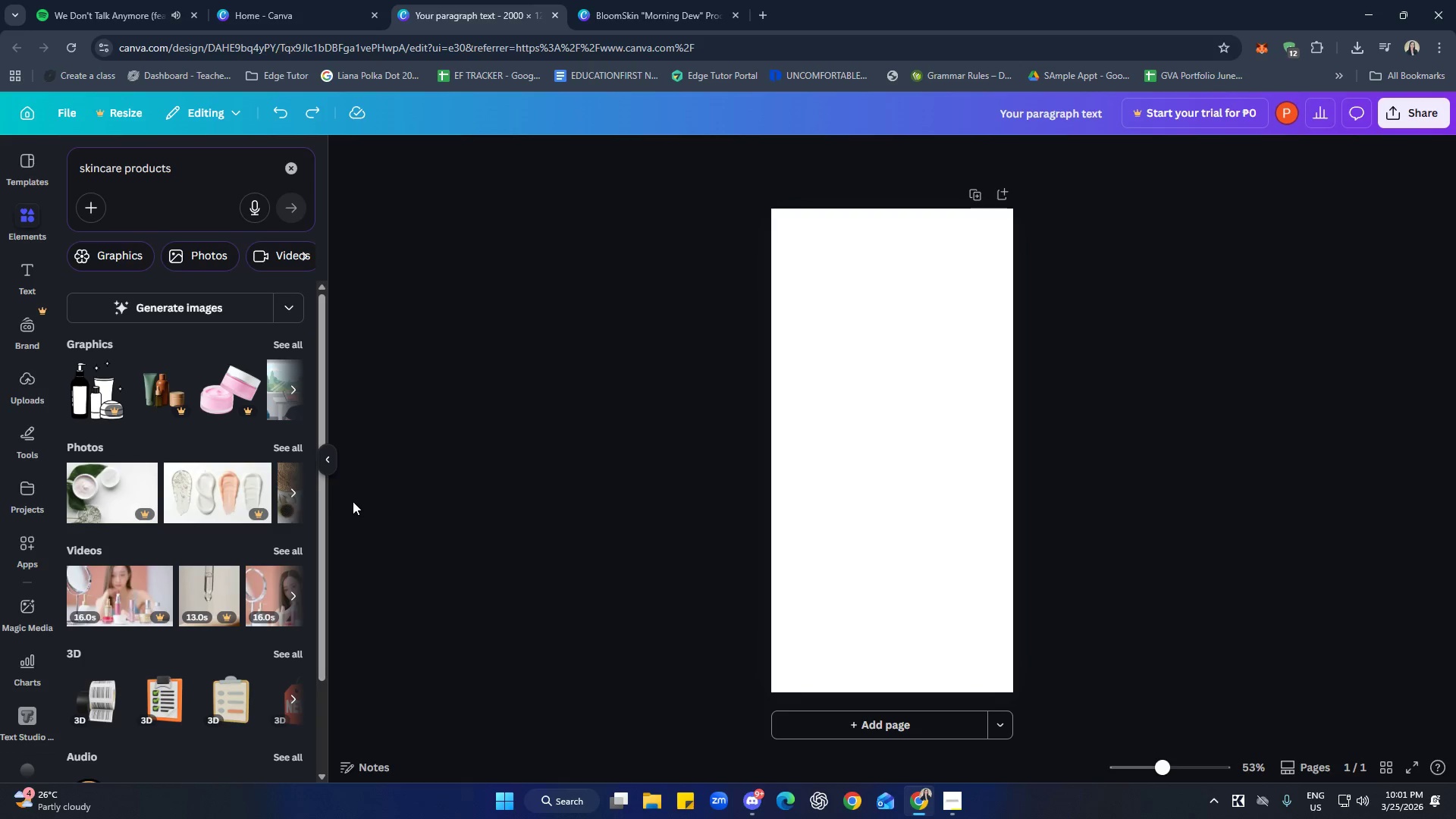 
scroll: coordinate [256, 471], scroll_direction: down, amount: 4.0
 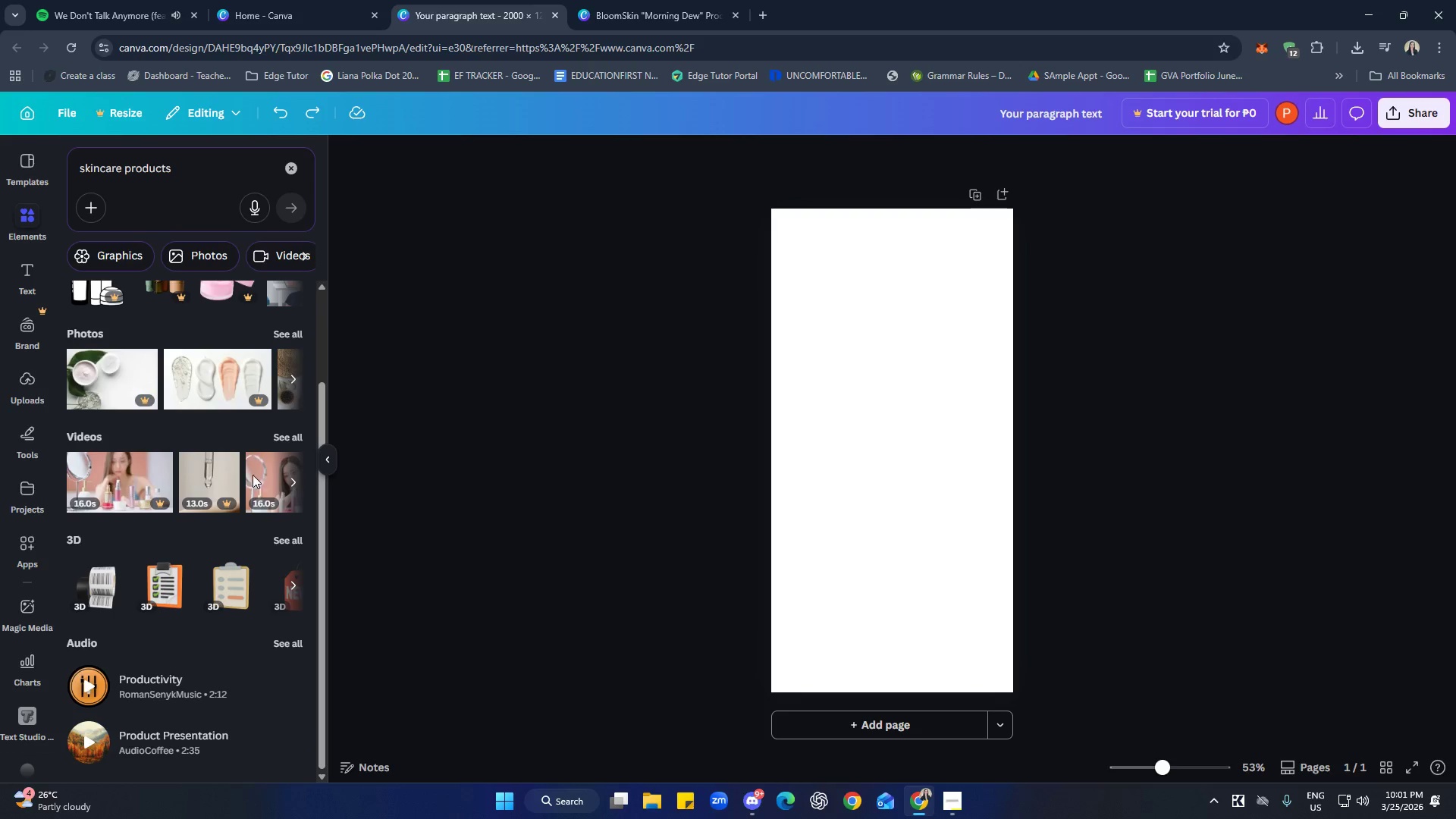 
scroll: coordinate [247, 481], scroll_direction: up, amount: 2.0
 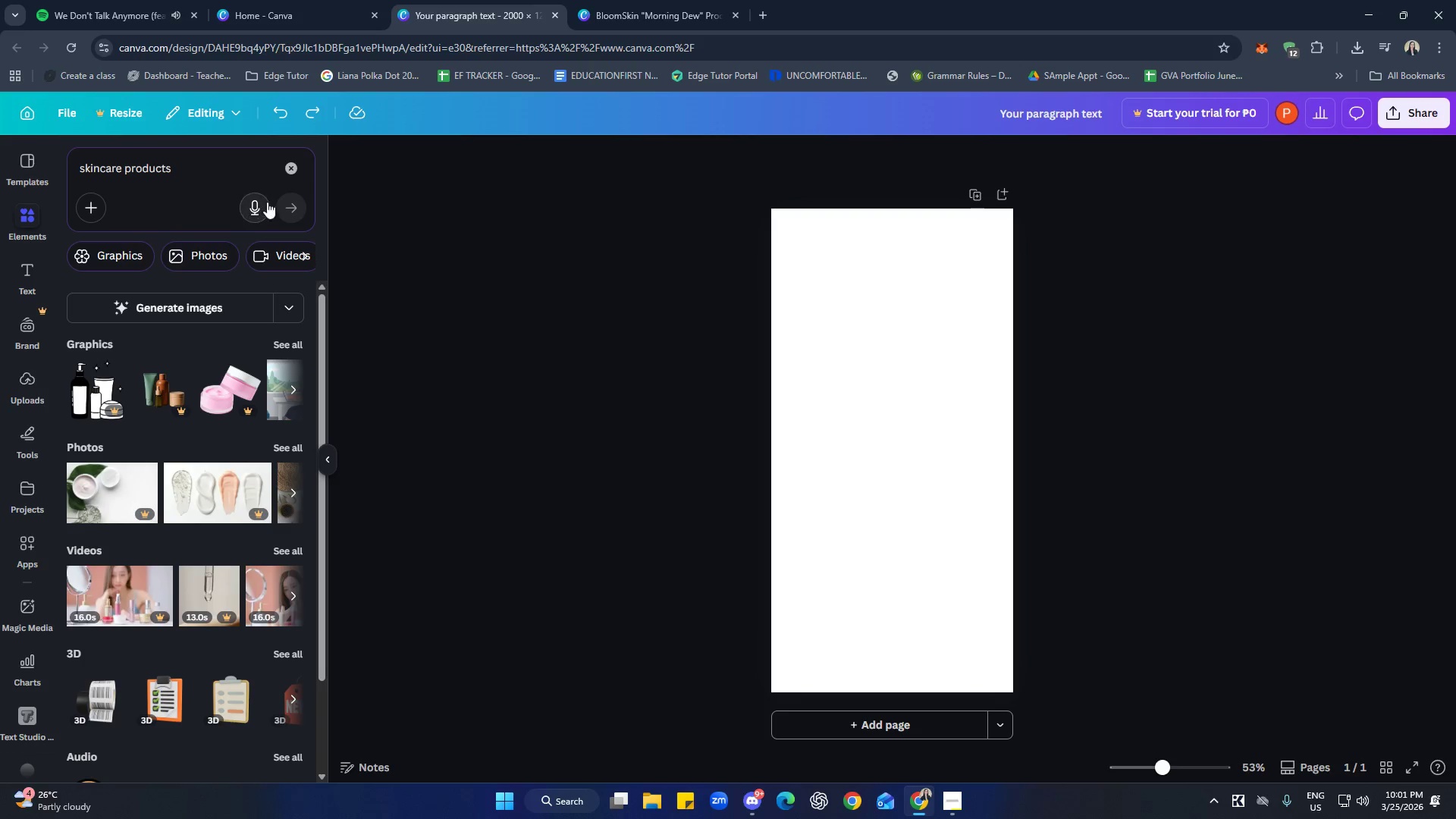 
double_click([227, 165])
 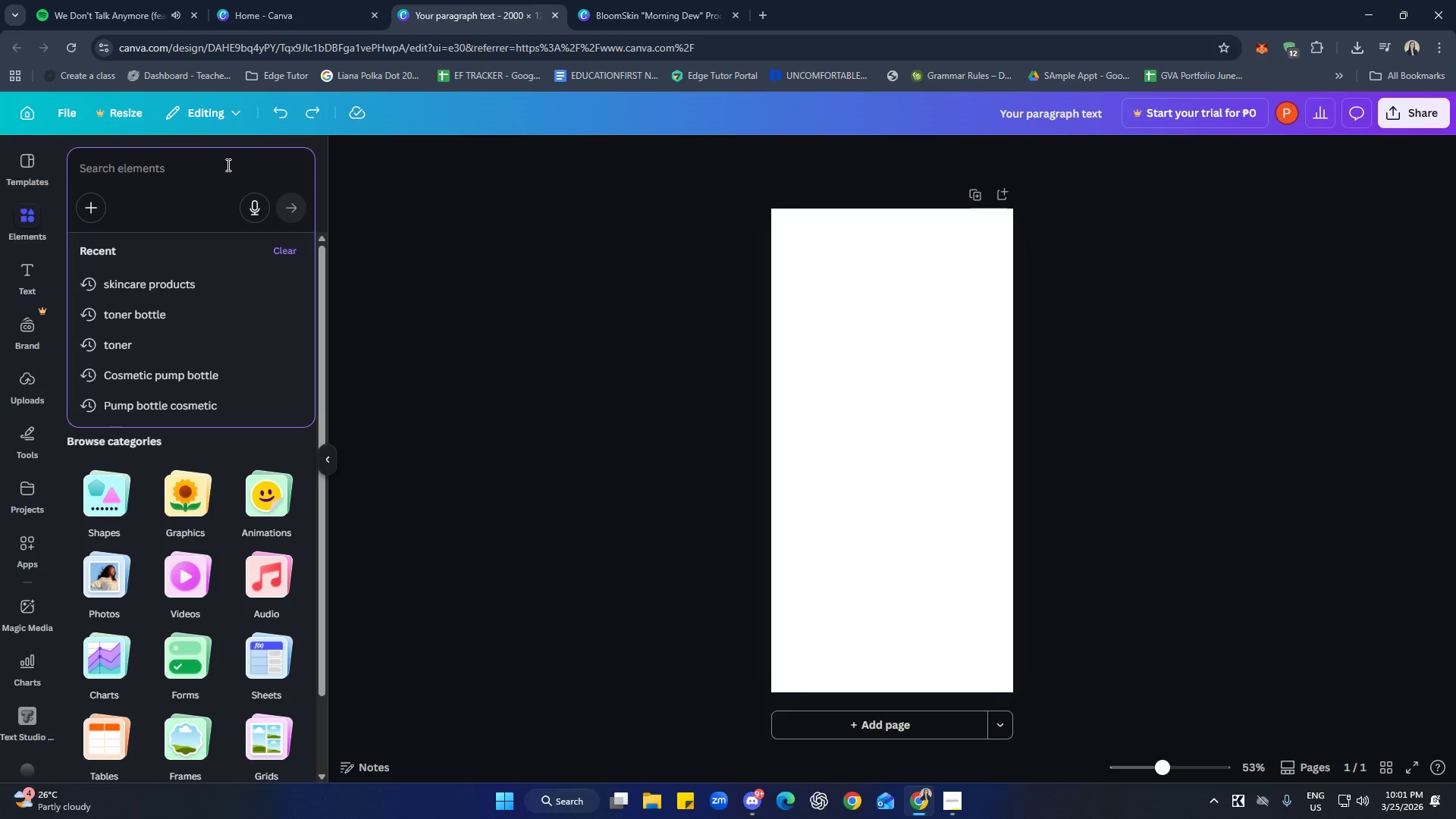 
left_click([118, 738])
 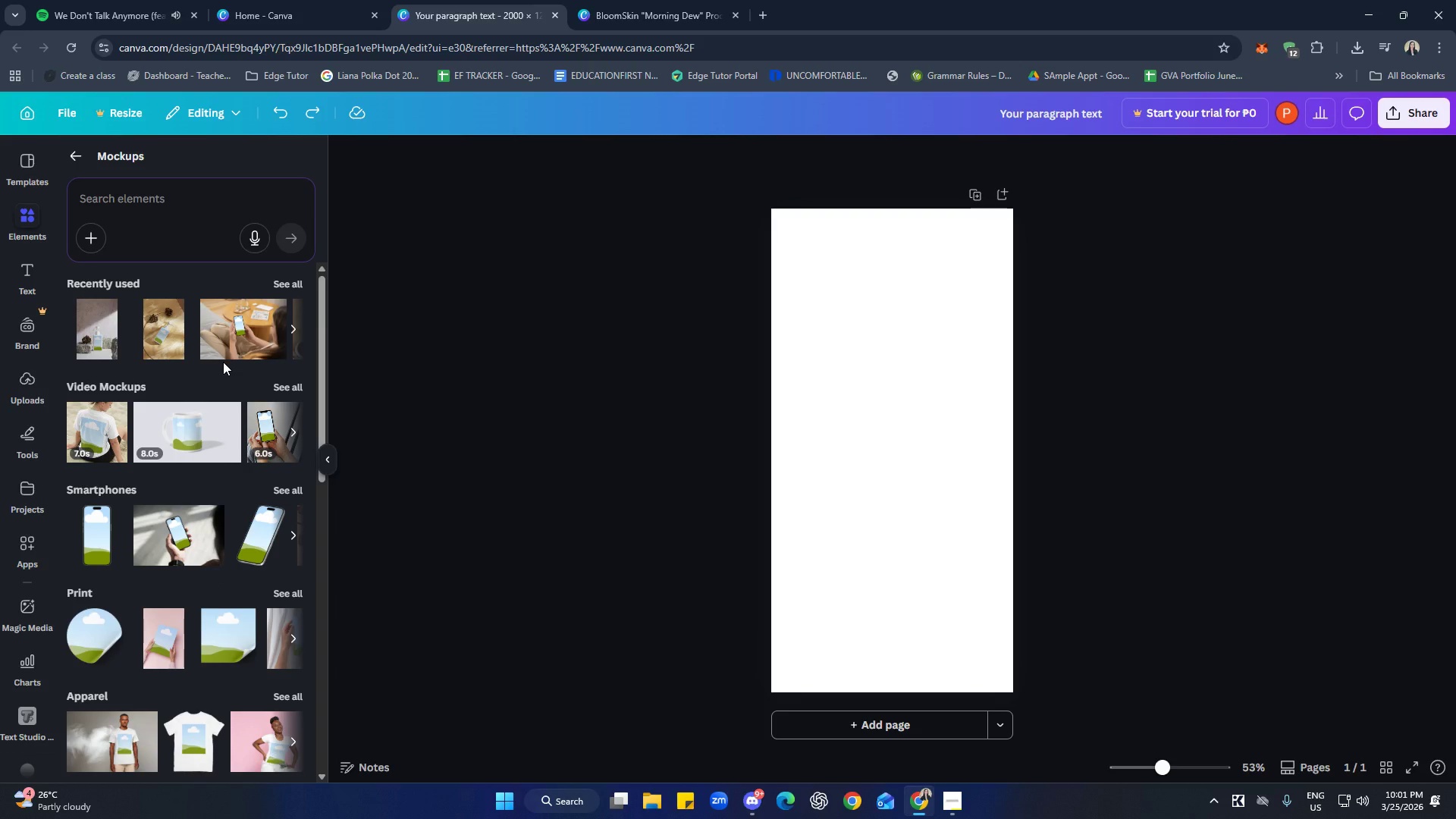 
scroll: coordinate [223, 362], scroll_direction: down, amount: 8.0
 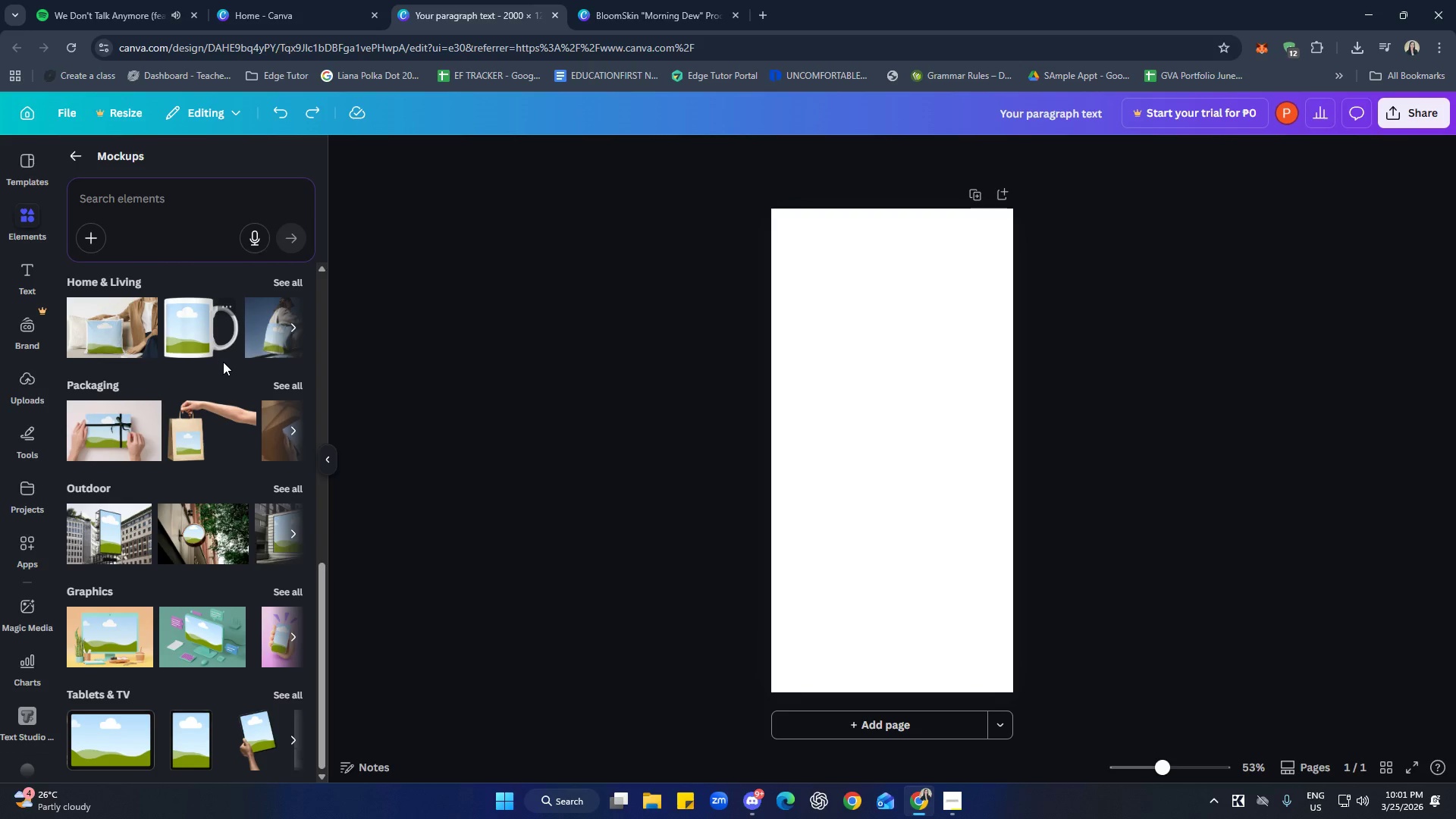 
scroll: coordinate [246, 393], scroll_direction: up, amount: 1.0
 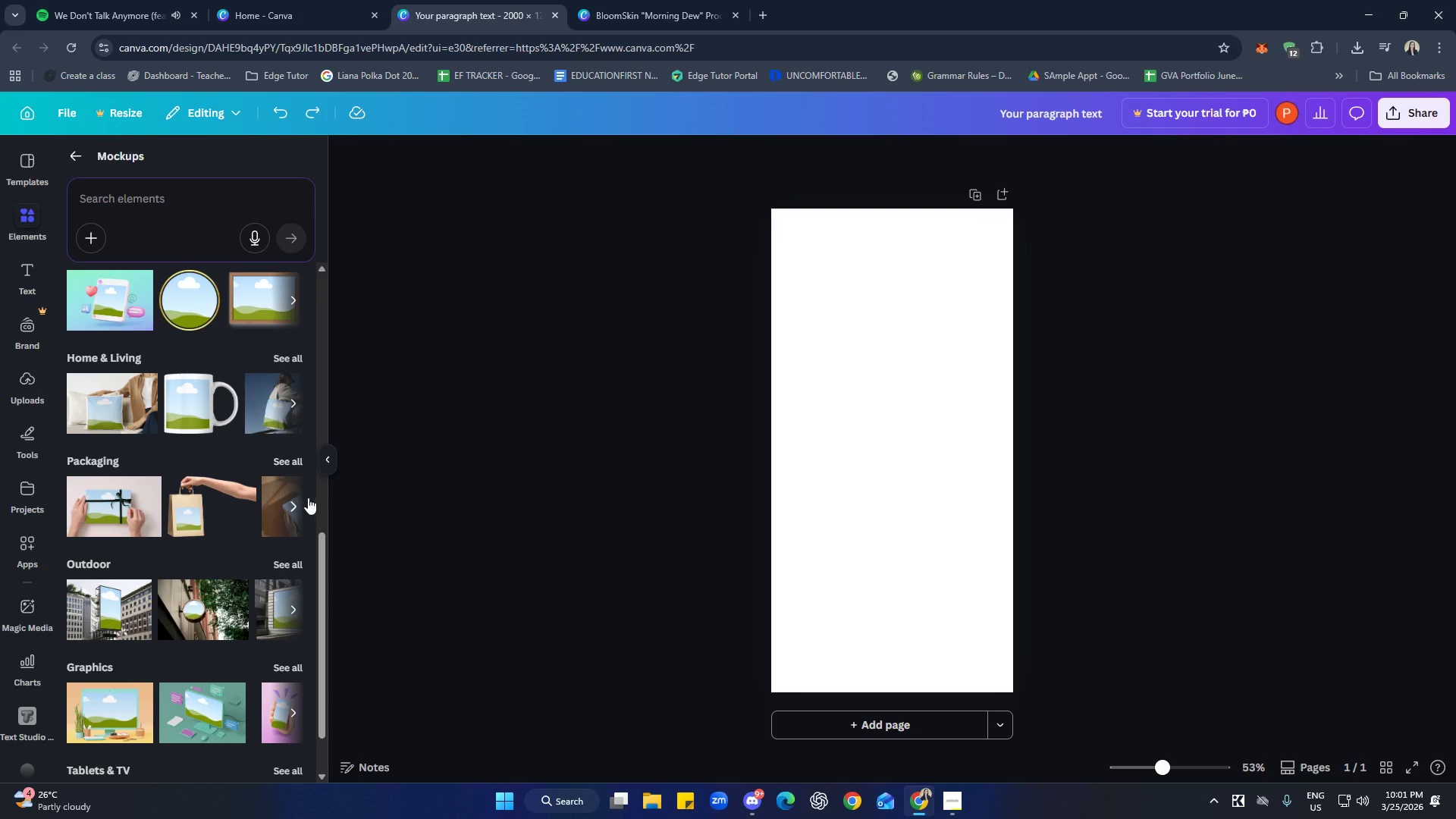 
left_click([290, 462])
 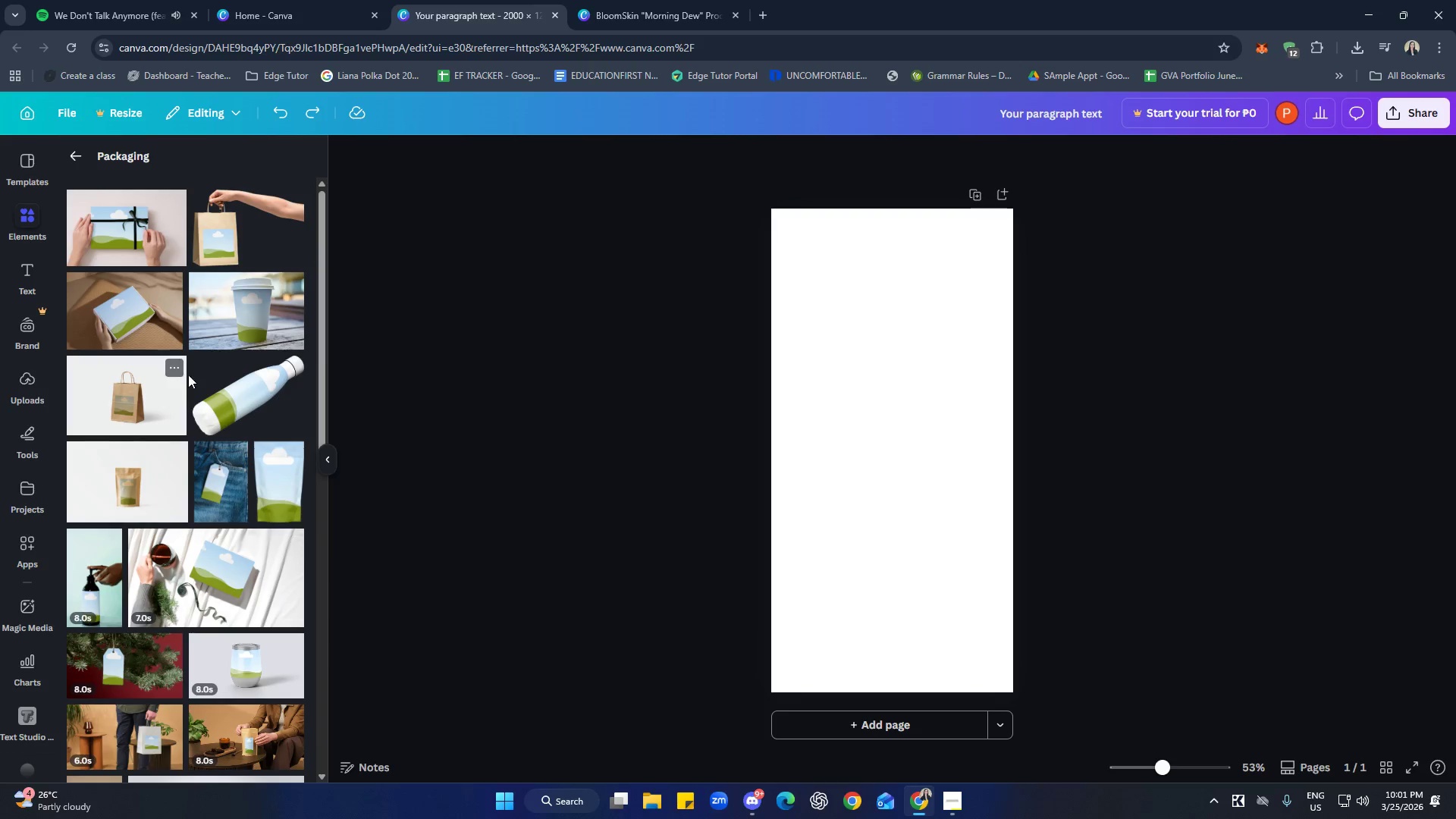 
scroll: coordinate [196, 361], scroll_direction: down, amount: 7.0
 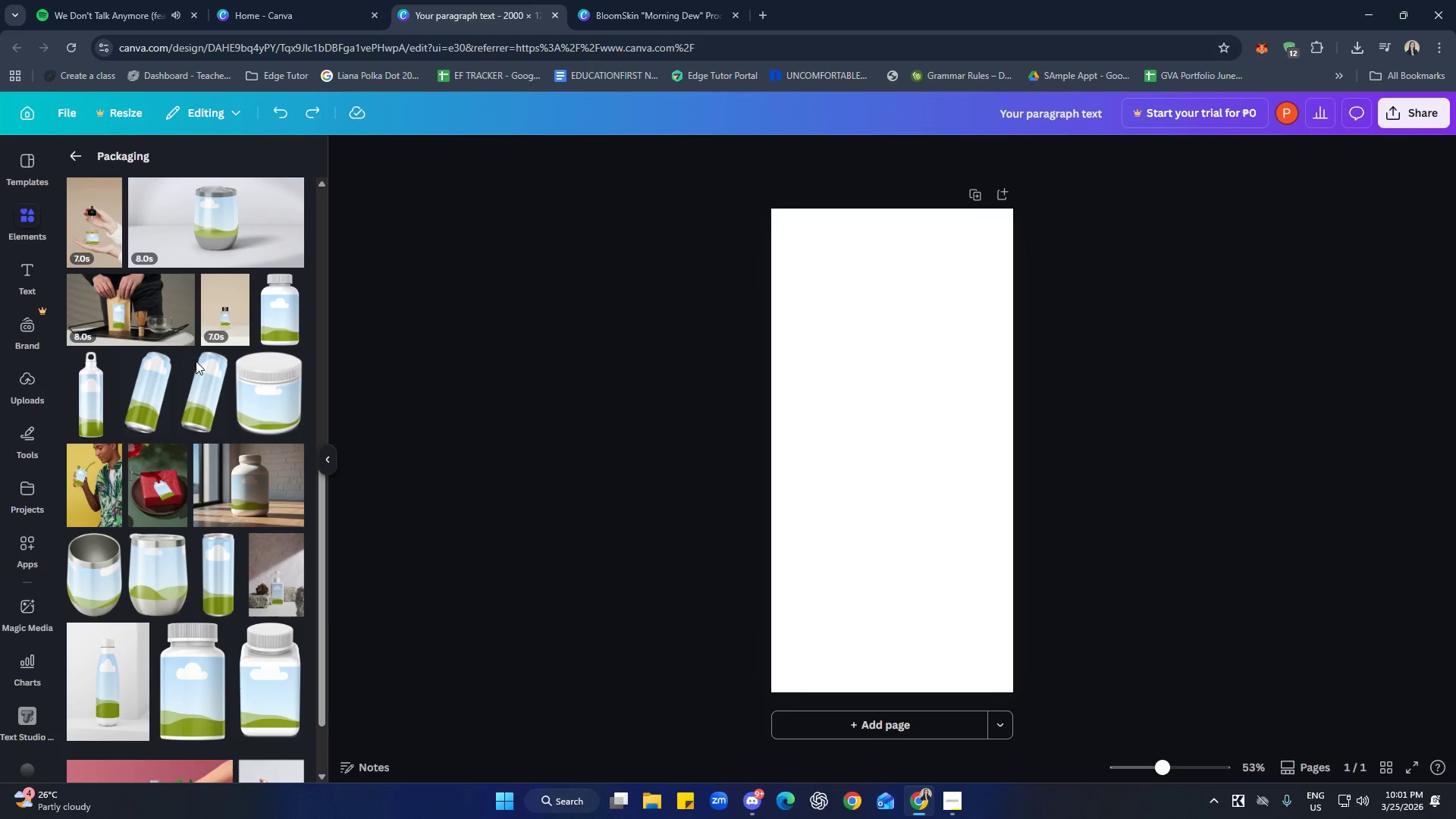 
scroll: coordinate [148, 466], scroll_direction: up, amount: 5.0
 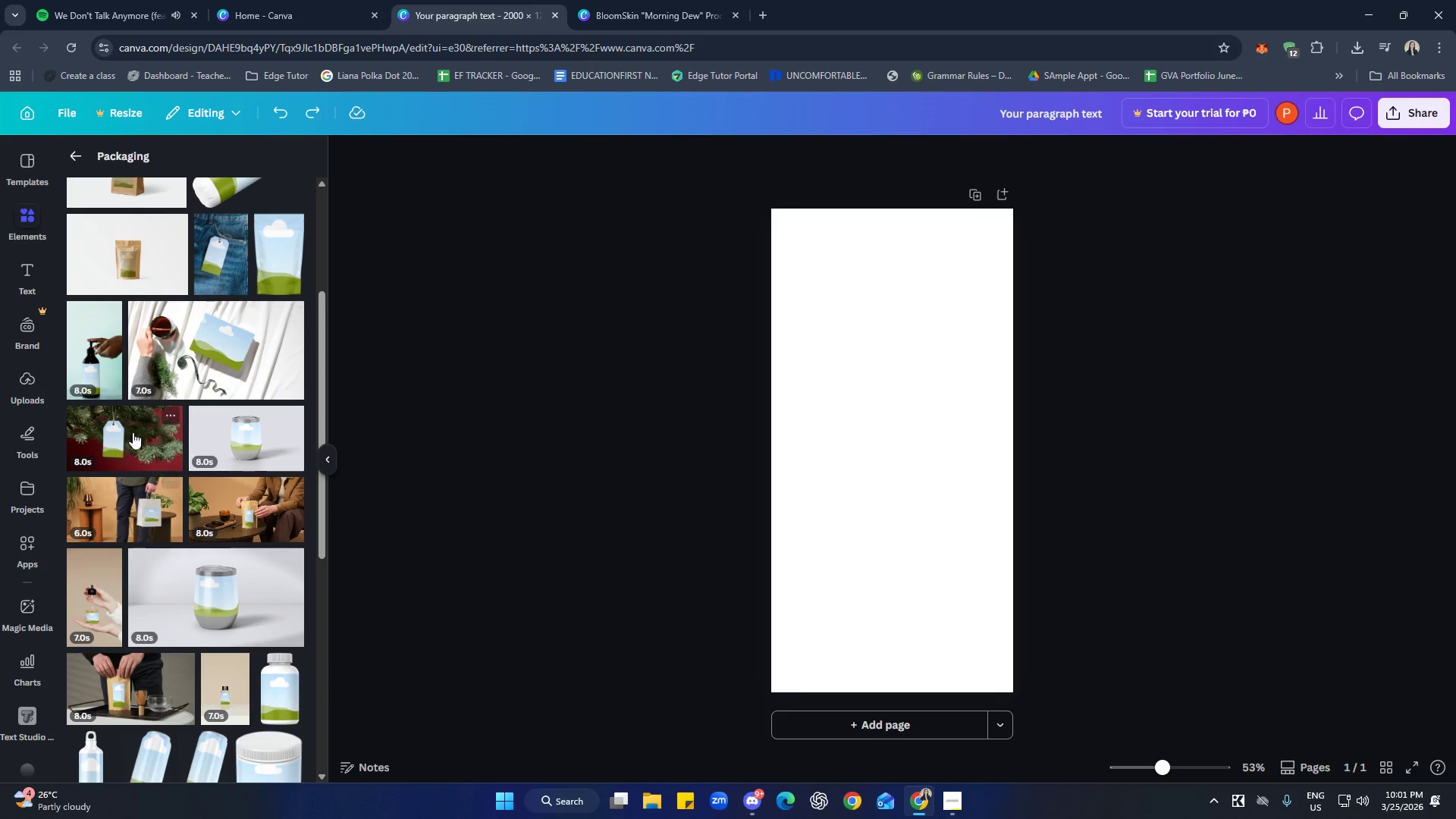 
left_click([96, 359])
 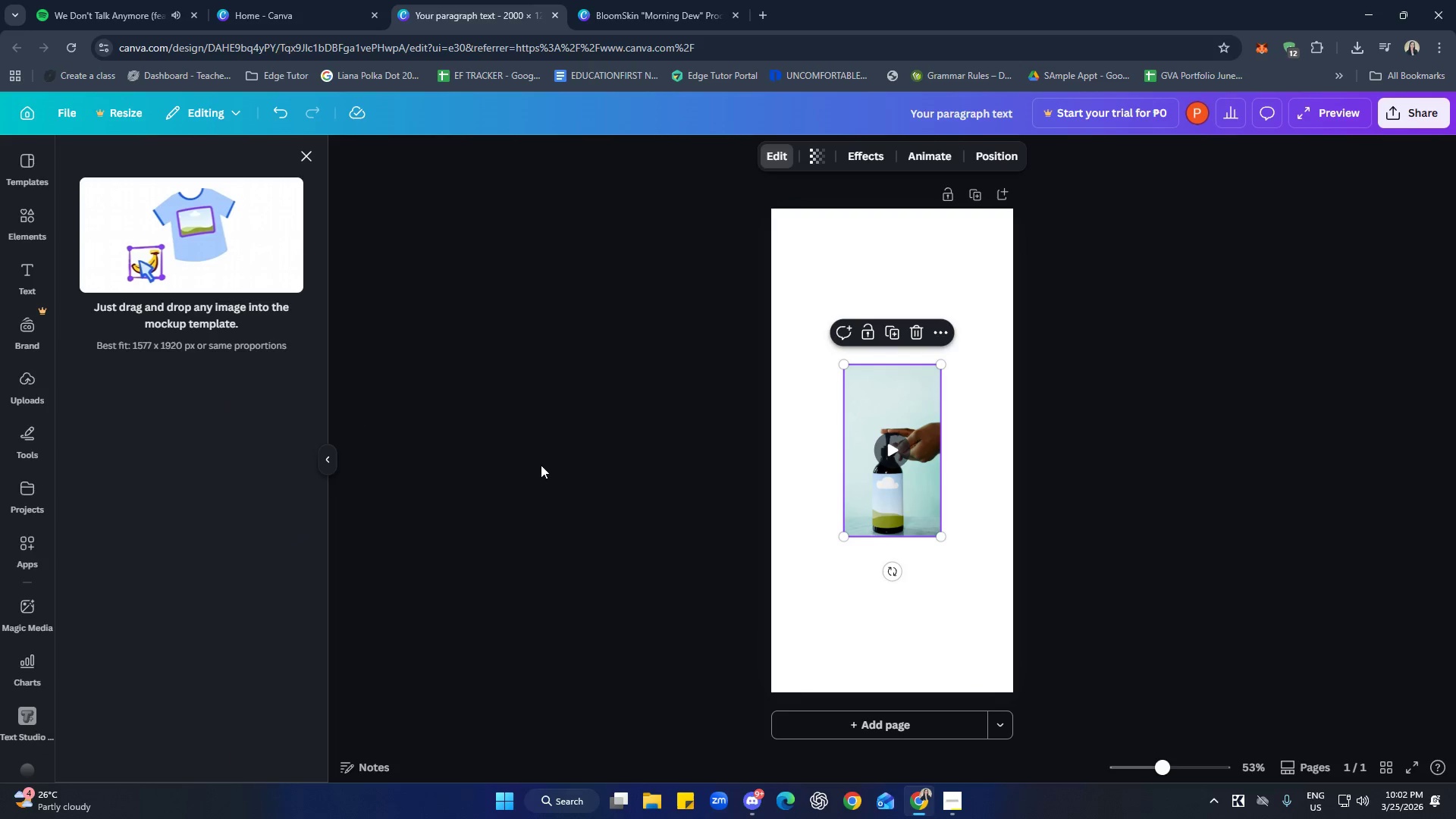 
left_click([918, 335])
 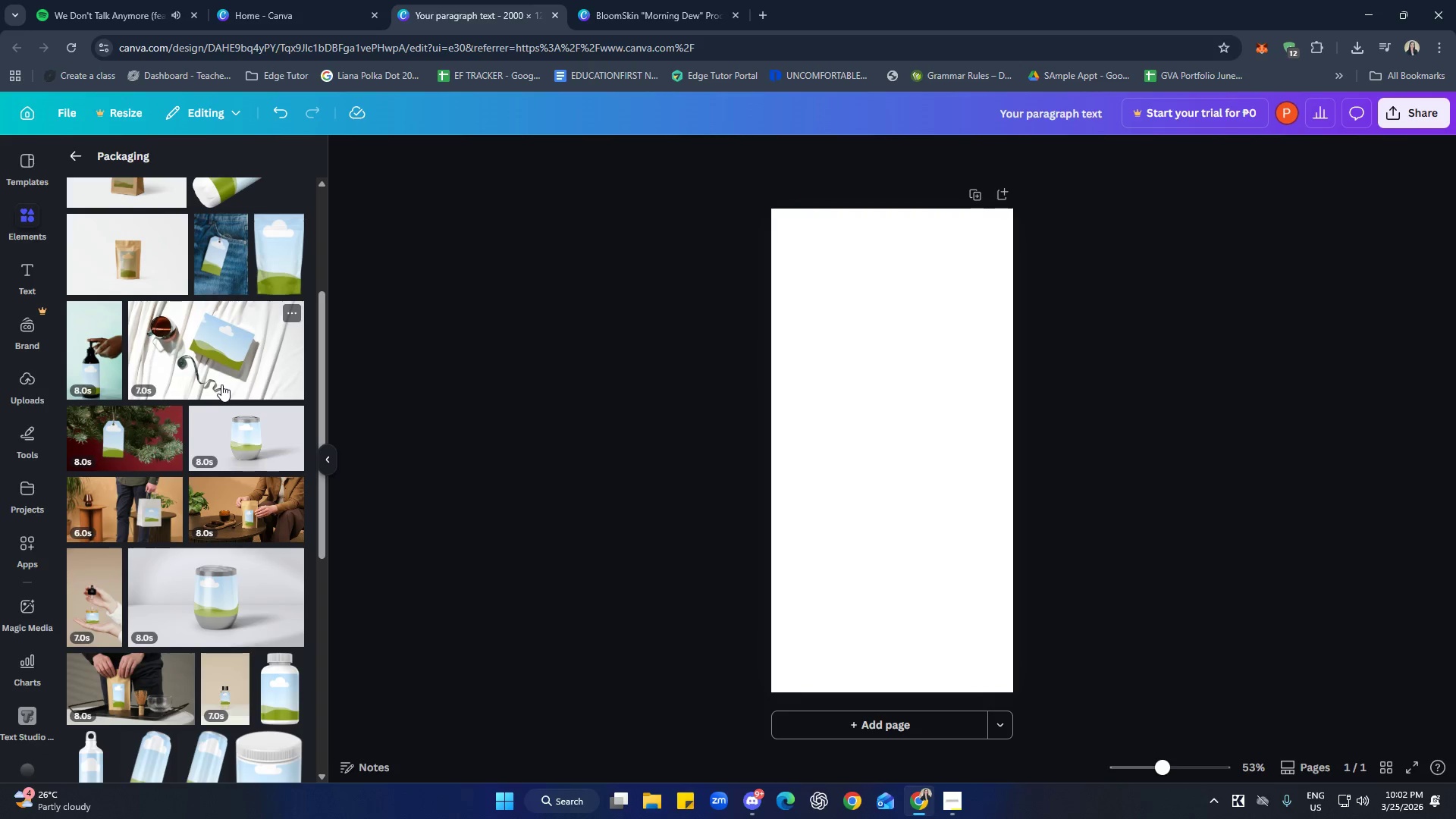 
scroll: coordinate [219, 396], scroll_direction: down, amount: 12.0
 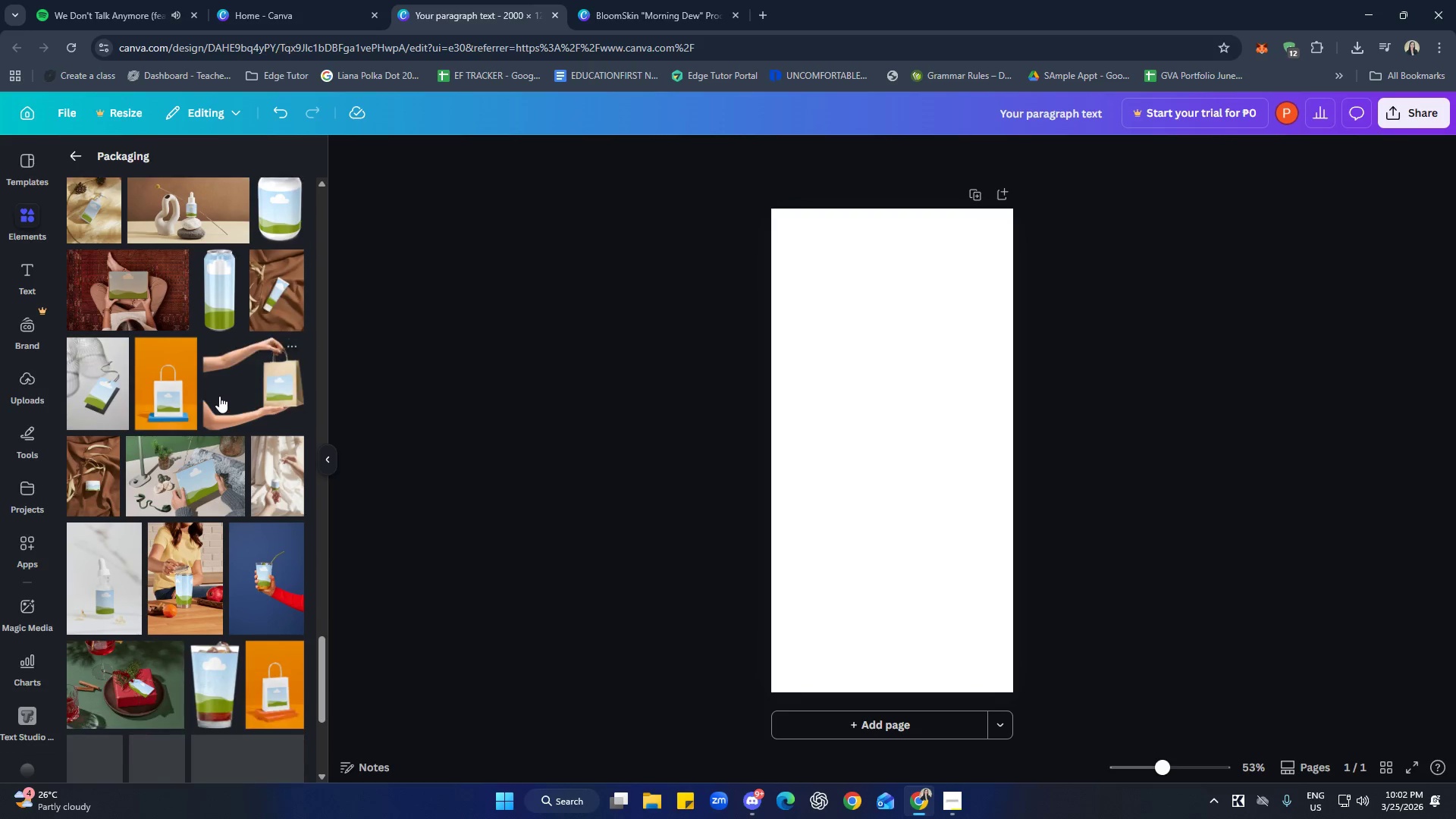 
scroll: coordinate [219, 396], scroll_direction: down, amount: 9.0
 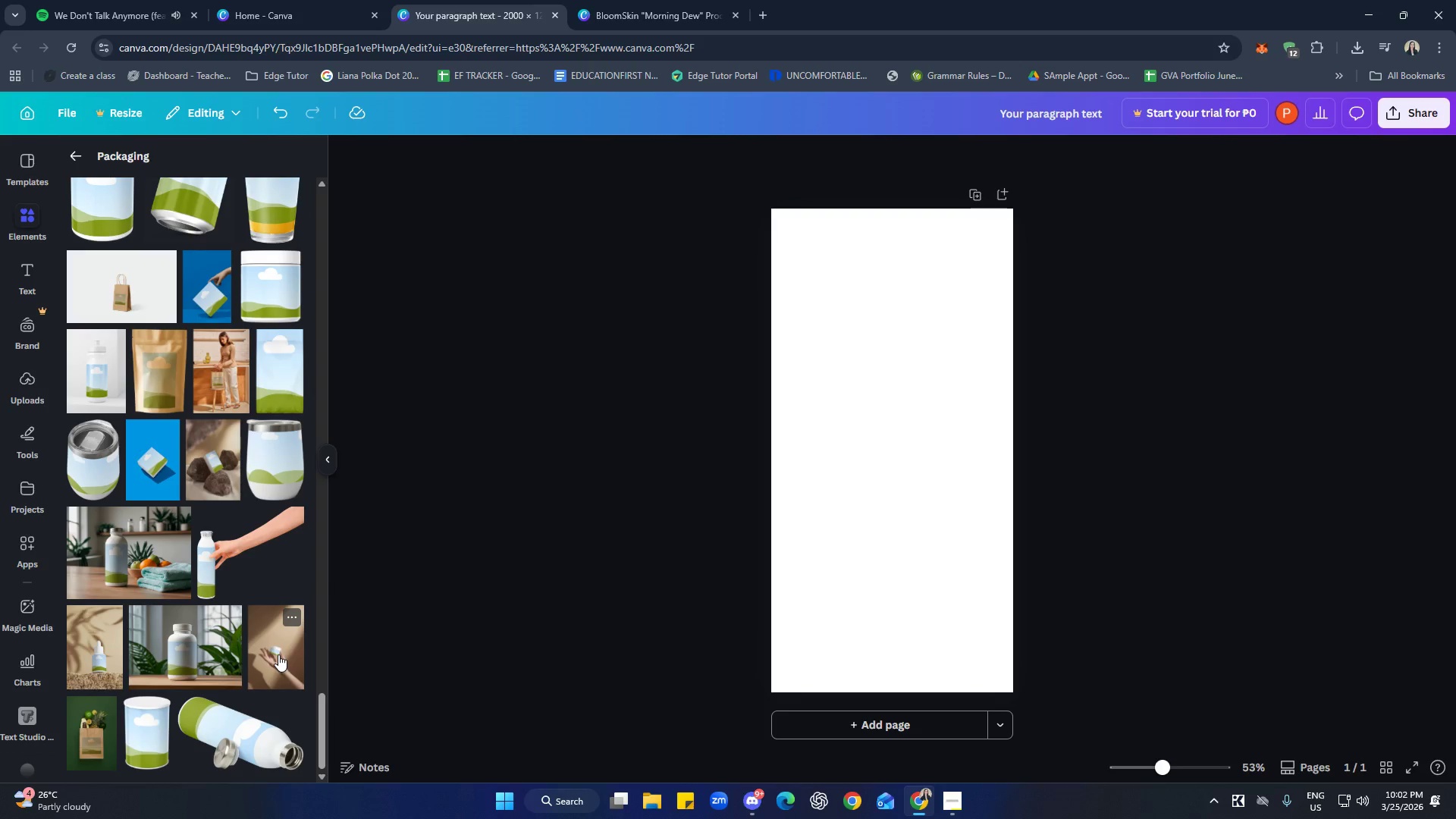 
mouse_move([283, 658])
 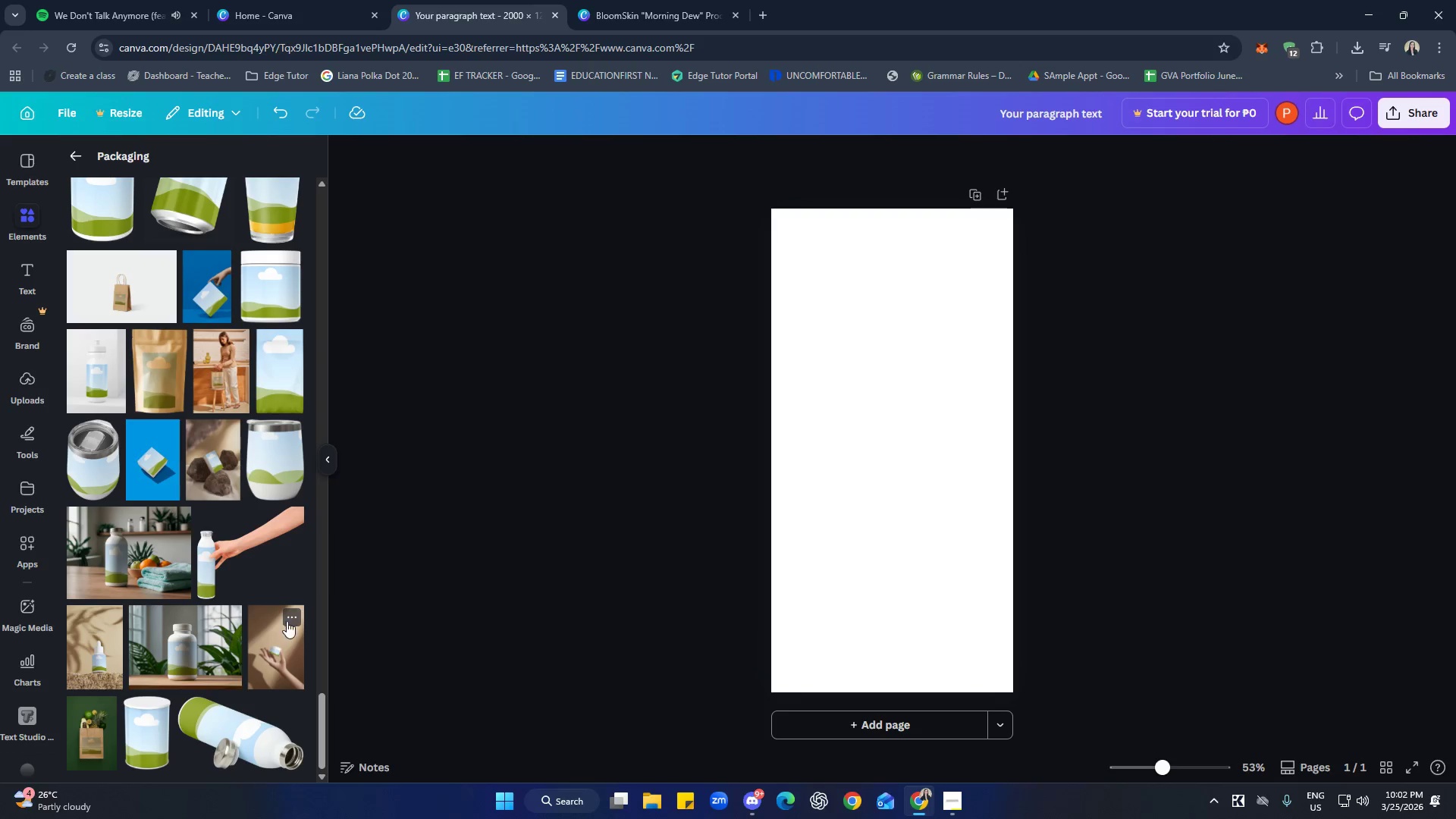 
left_click([287, 617])
 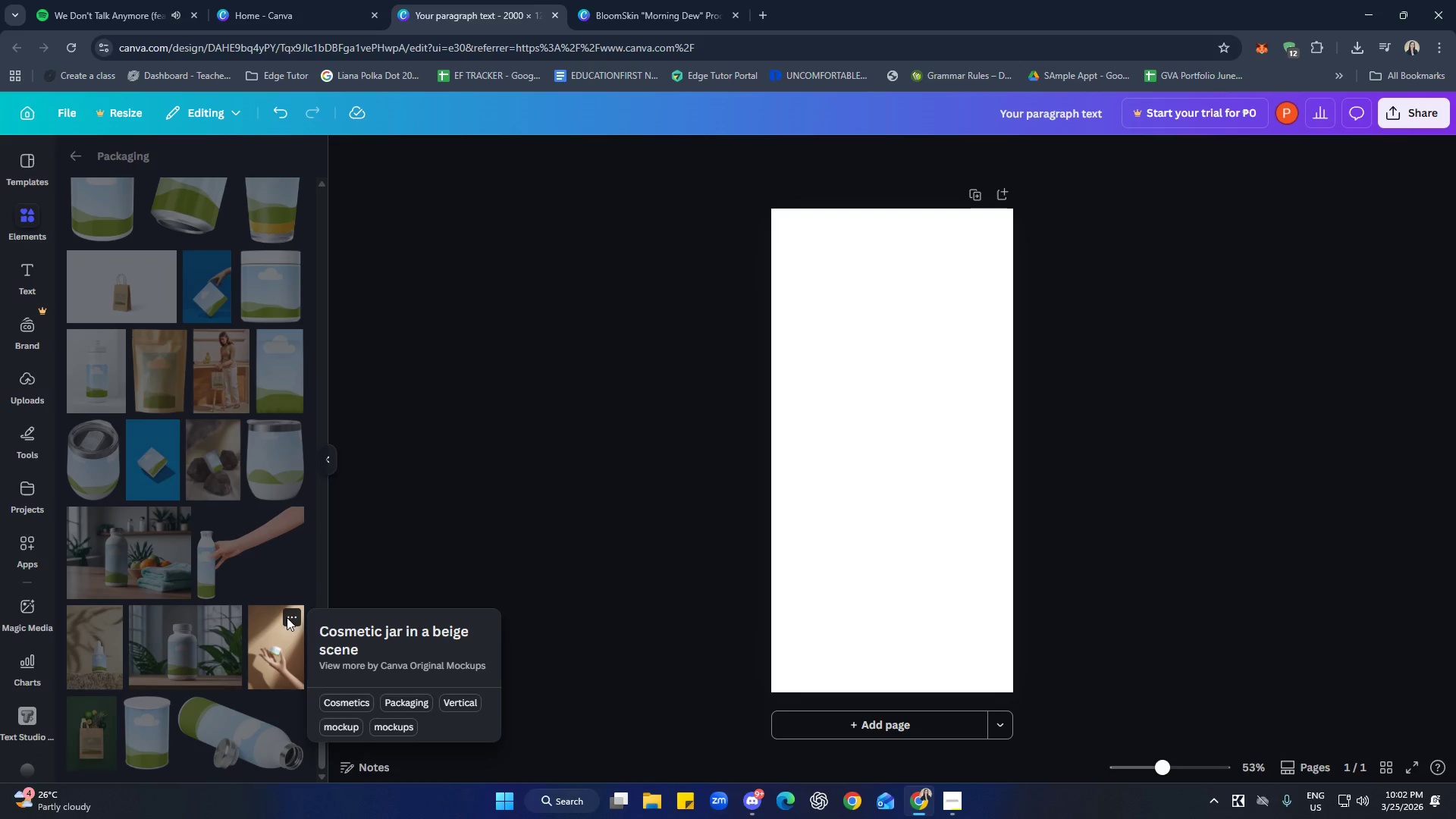 
left_click([303, 569])
 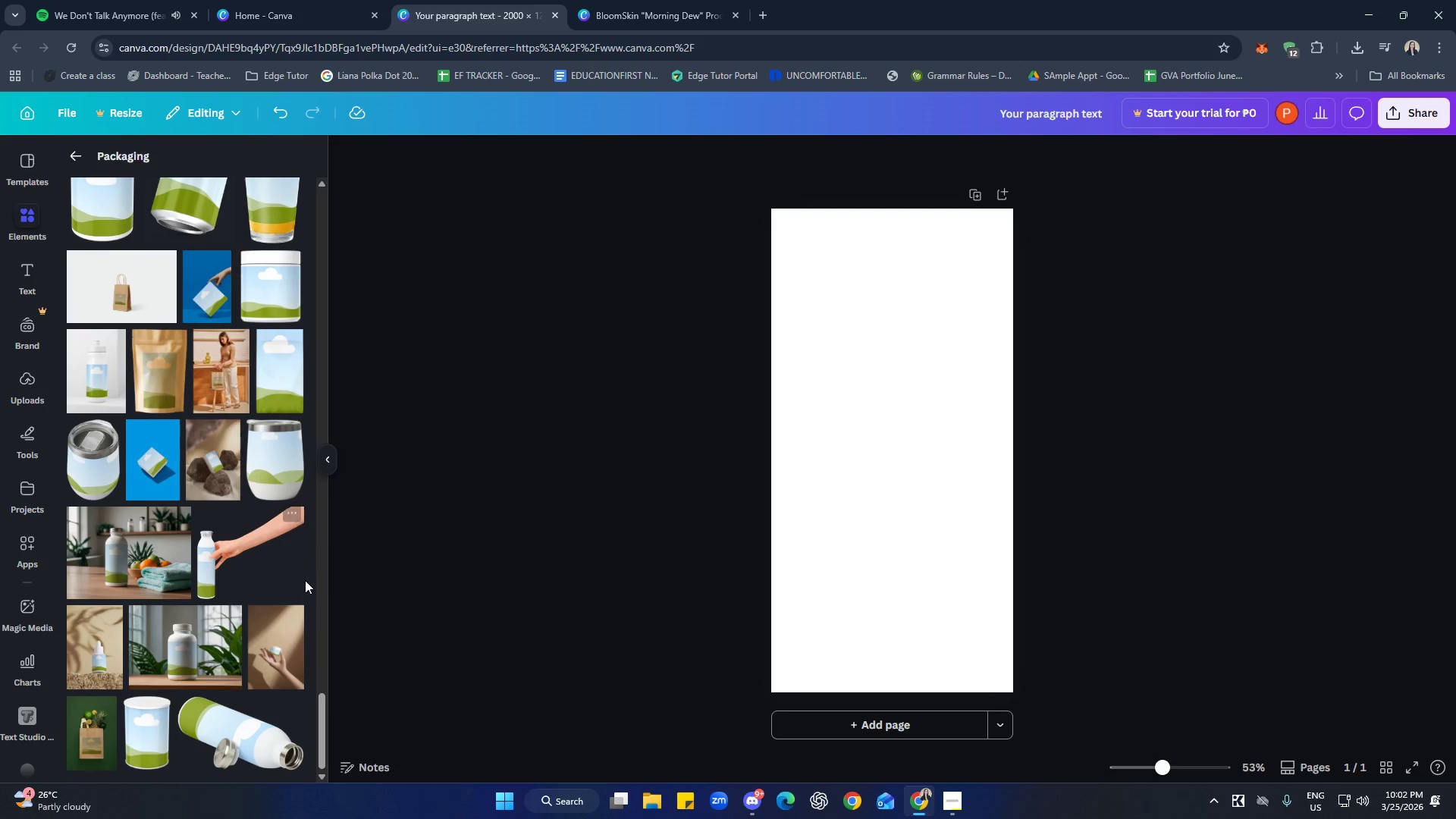 
scroll: coordinate [301, 624], scroll_direction: up, amount: 23.0
 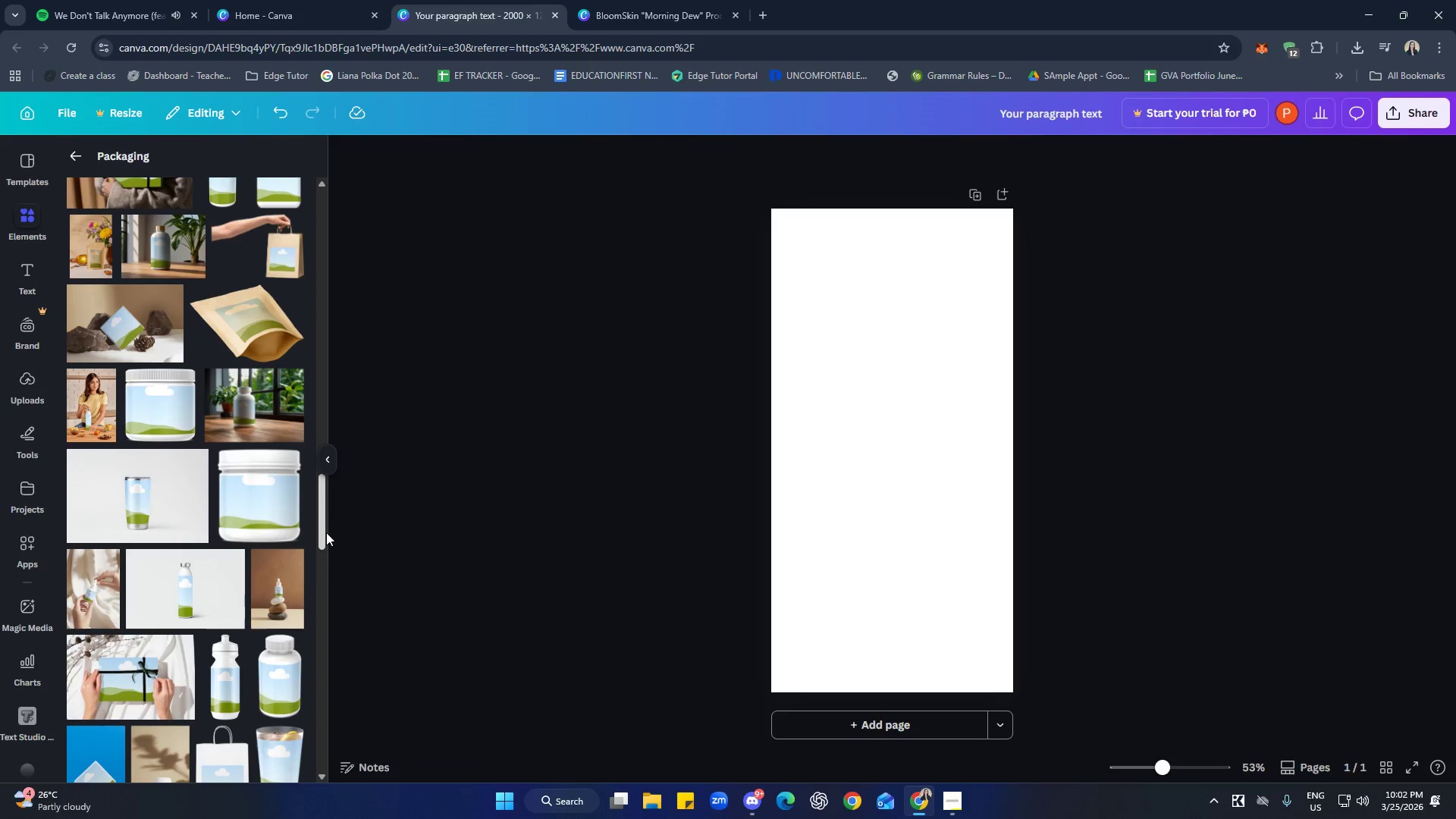 
left_click_drag(start_coordinate=[323, 531], to_coordinate=[300, 212])
 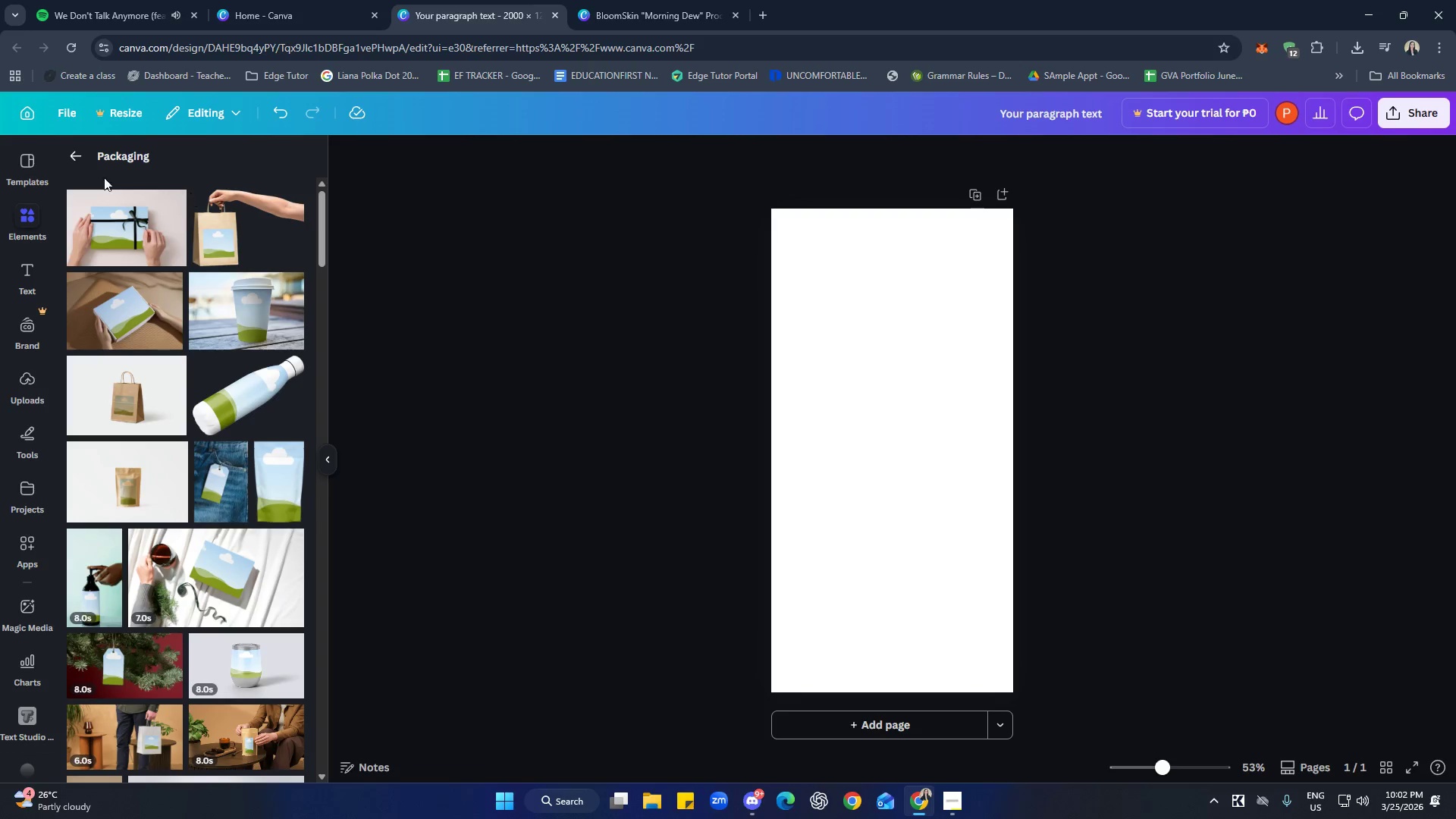 
left_click([74, 157])
 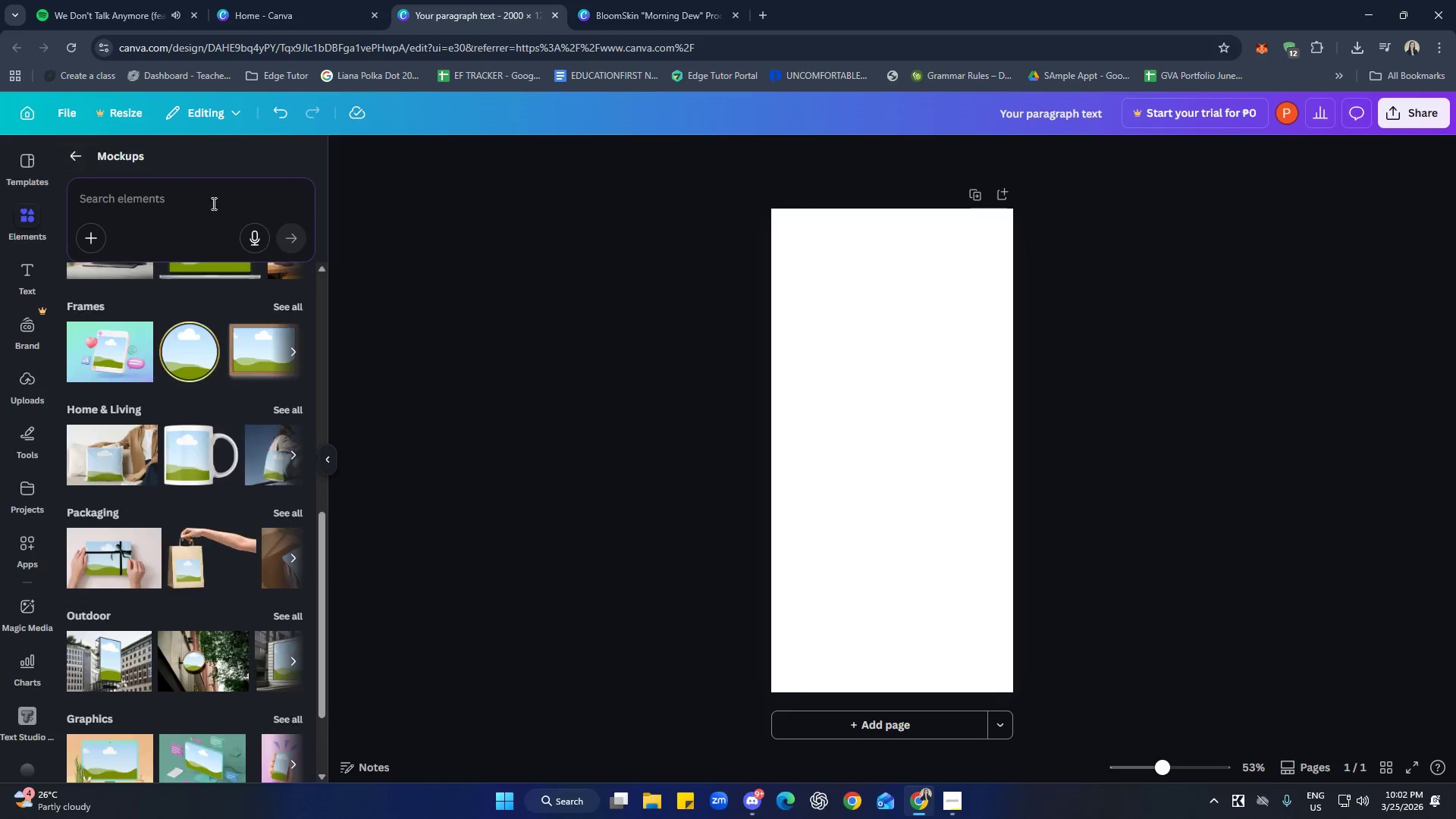 
left_click([219, 206])
 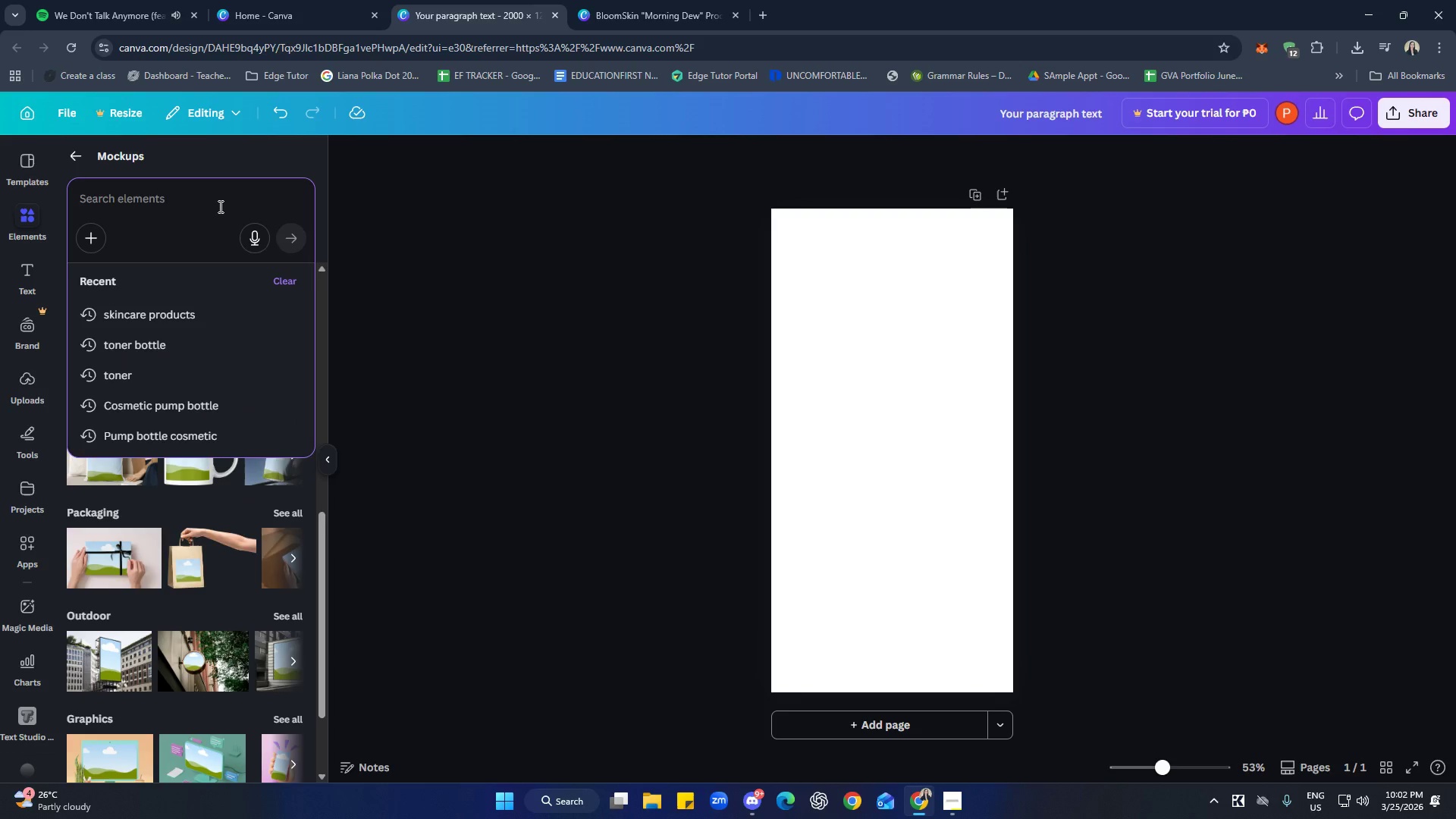 
type(cosmetic bottle)
 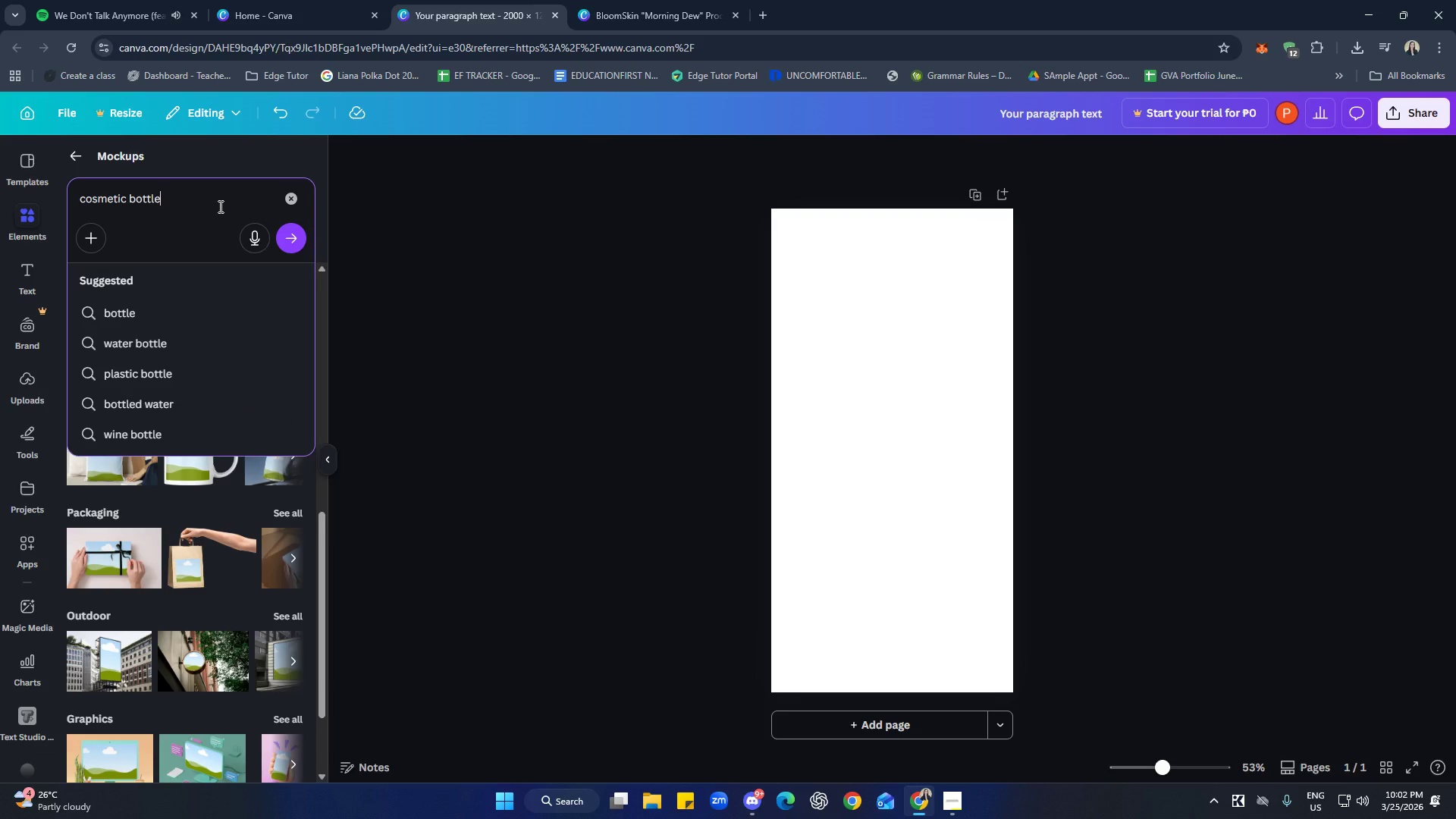 
key(Enter)
 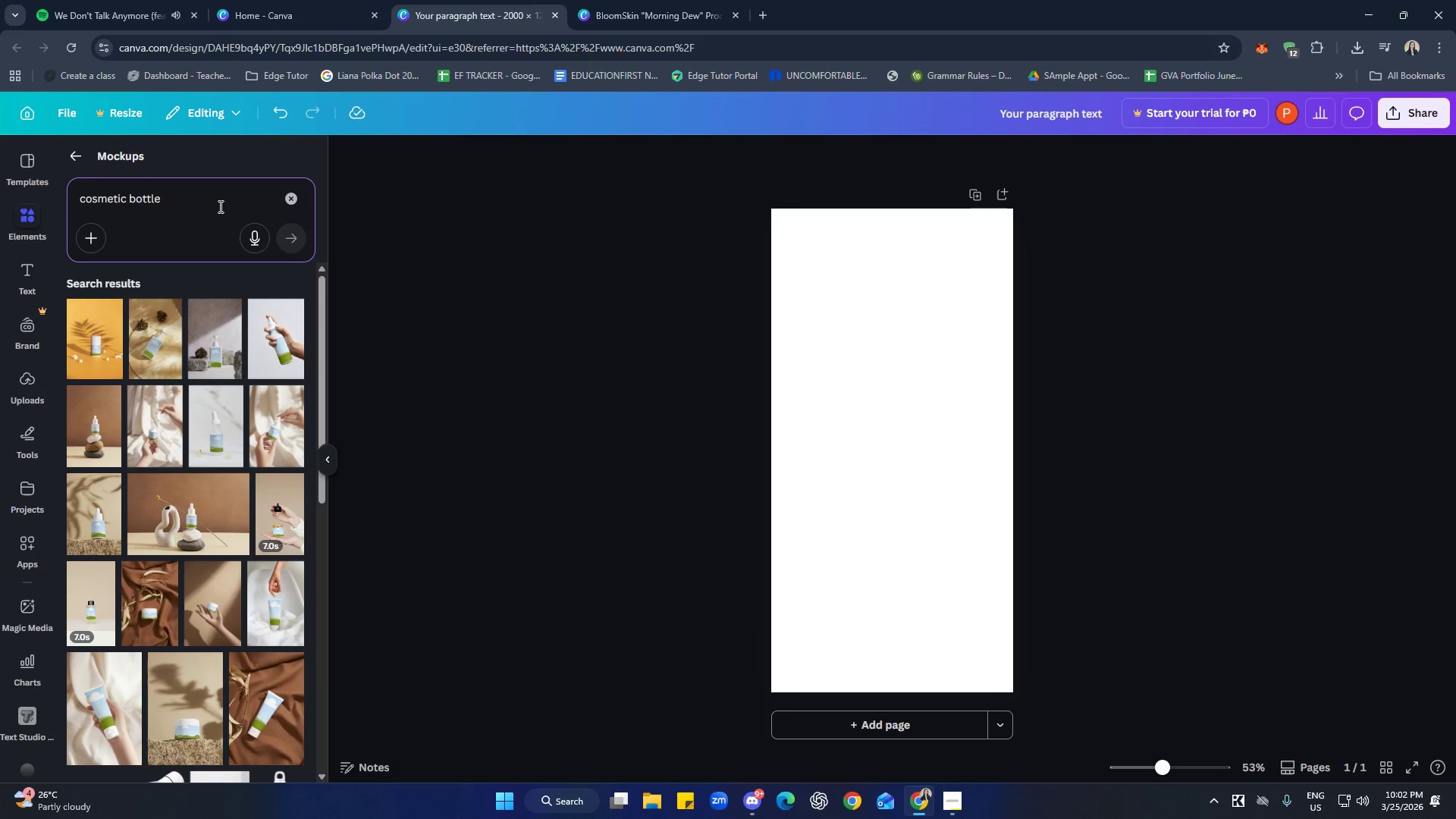 
mouse_move([262, 366])
 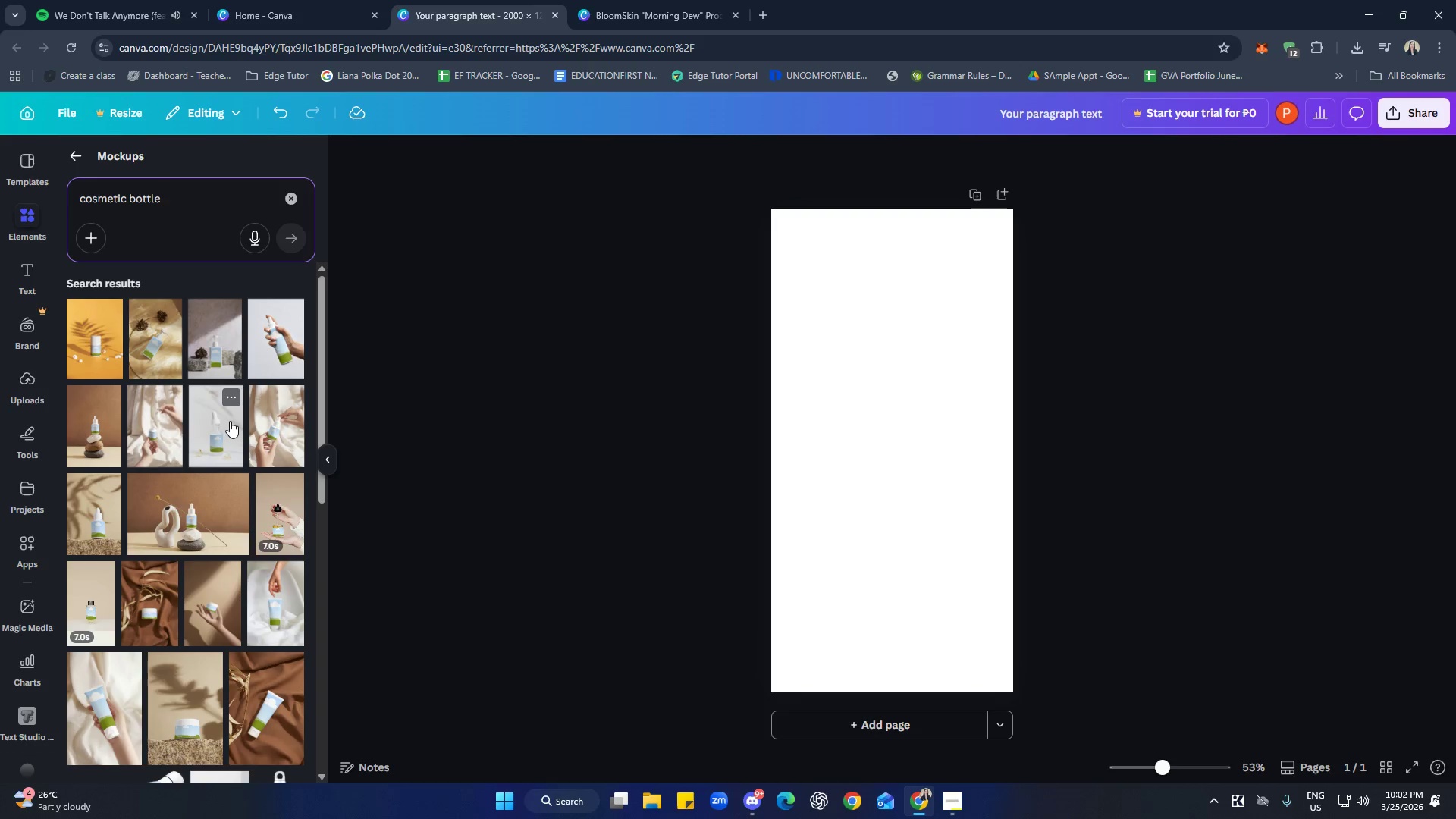 
scroll: coordinate [230, 420], scroll_direction: down, amount: 9.0
 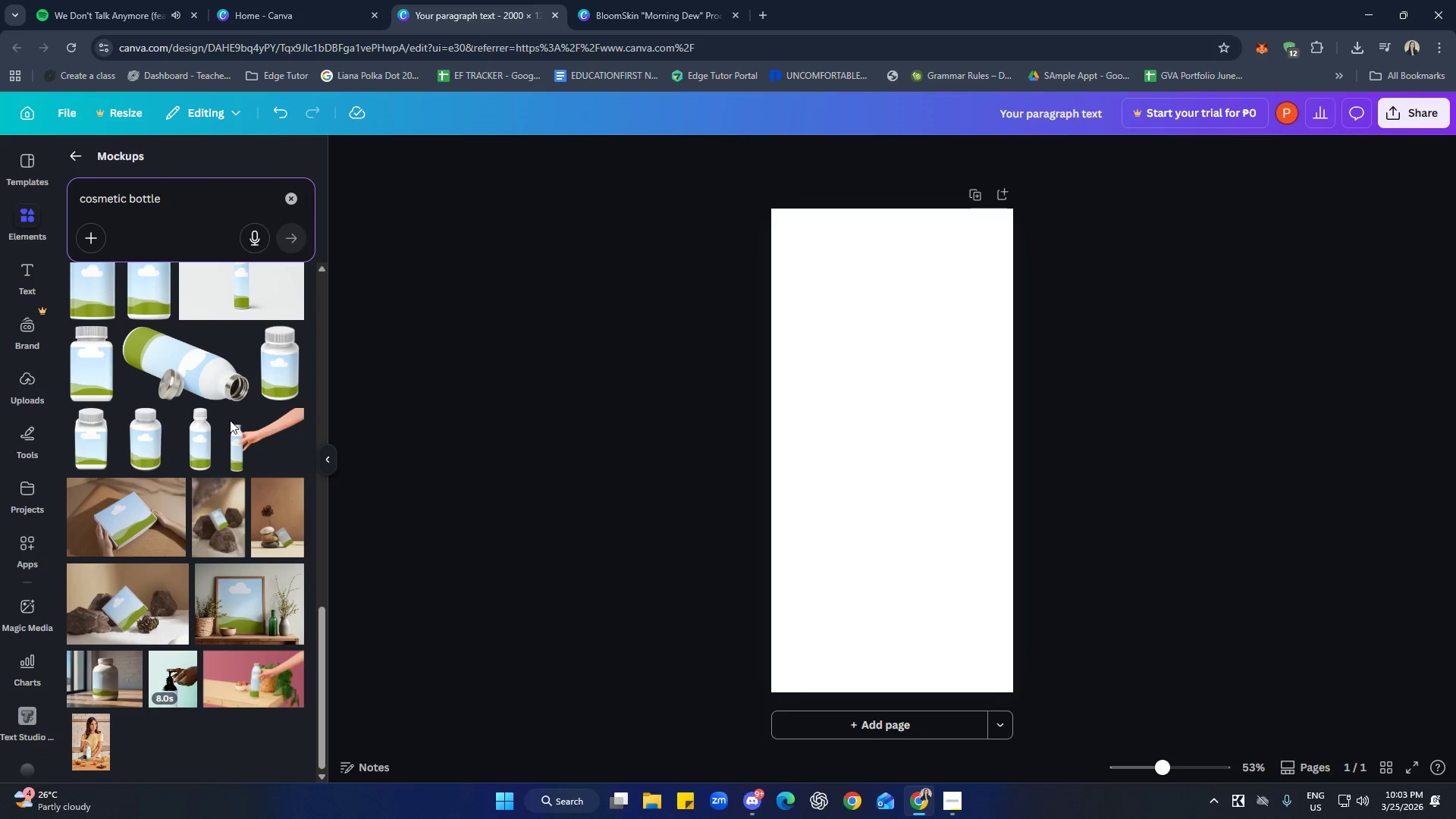 
scroll: coordinate [230, 420], scroll_direction: up, amount: 5.0